 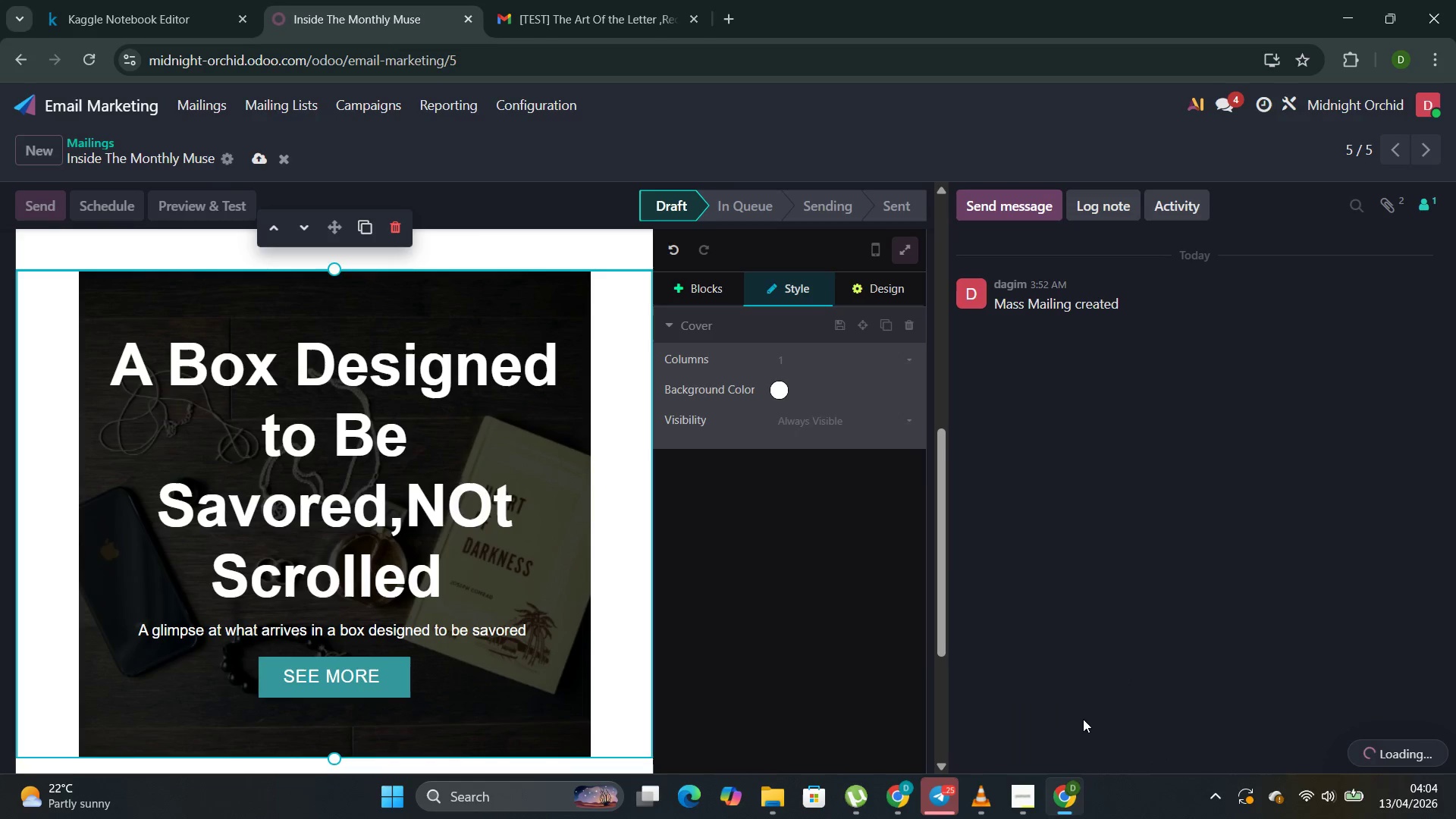 
left_click([807, 575])
 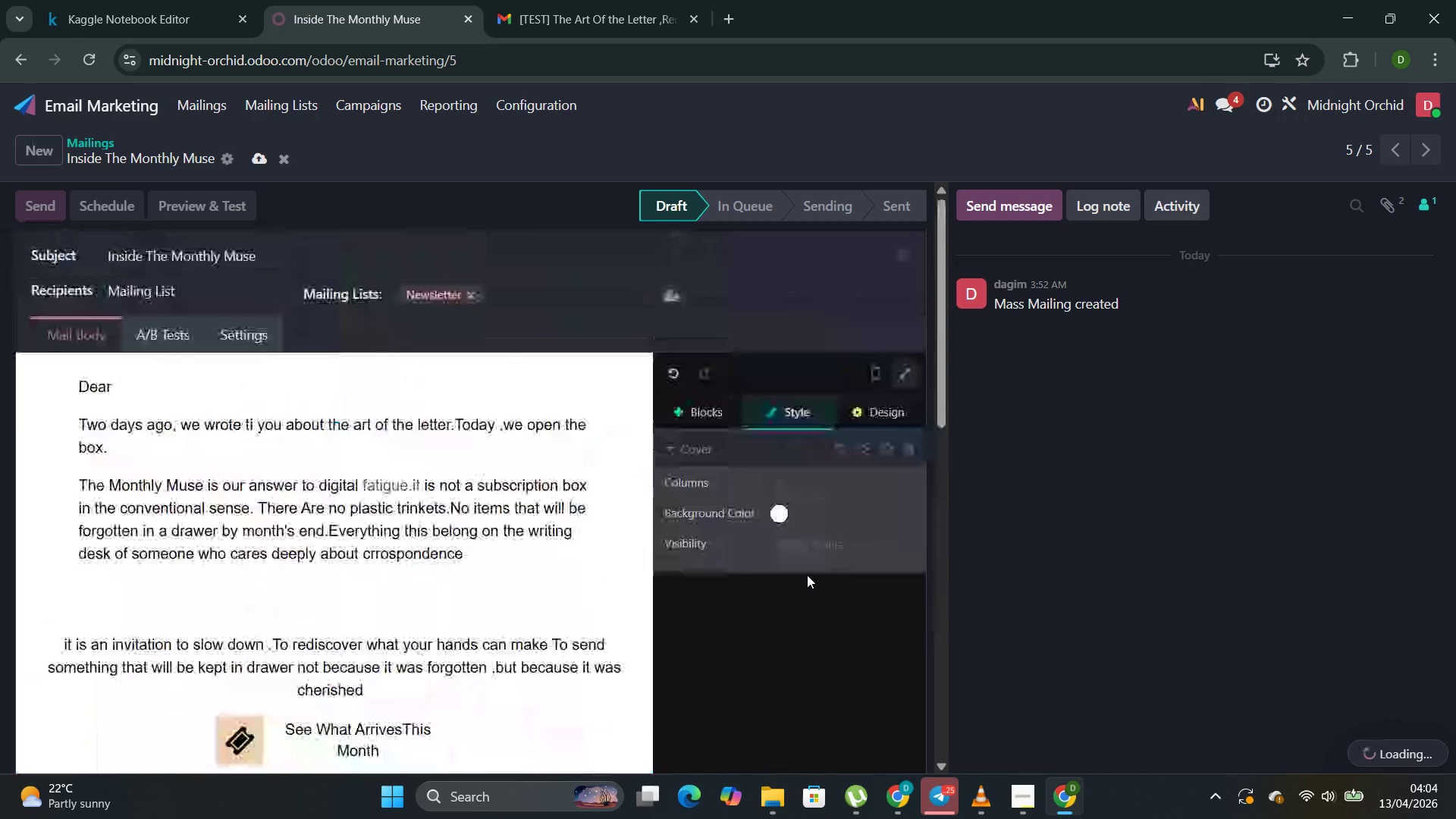 
wait(6.27)
 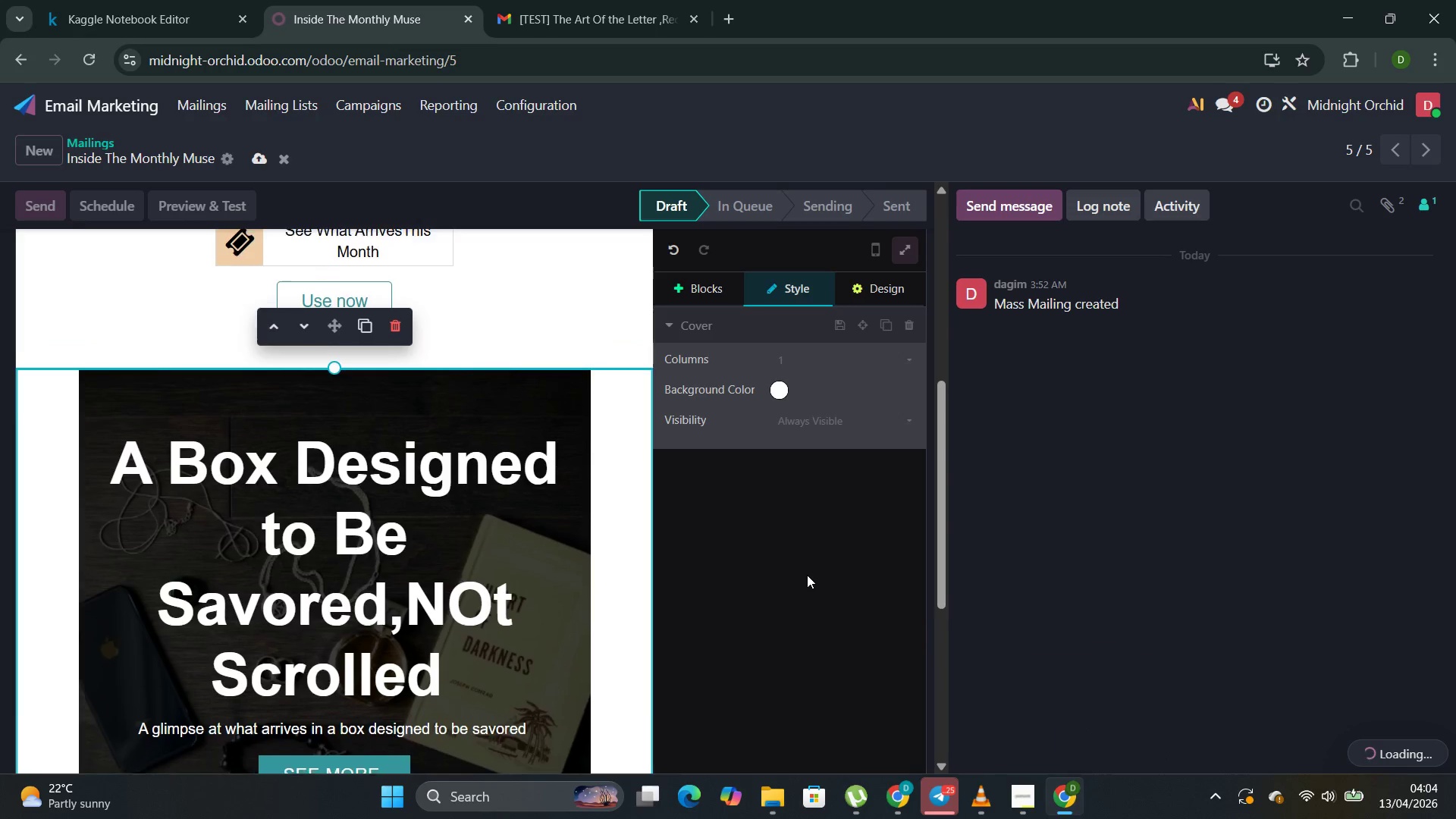 
left_click([567, 529])
 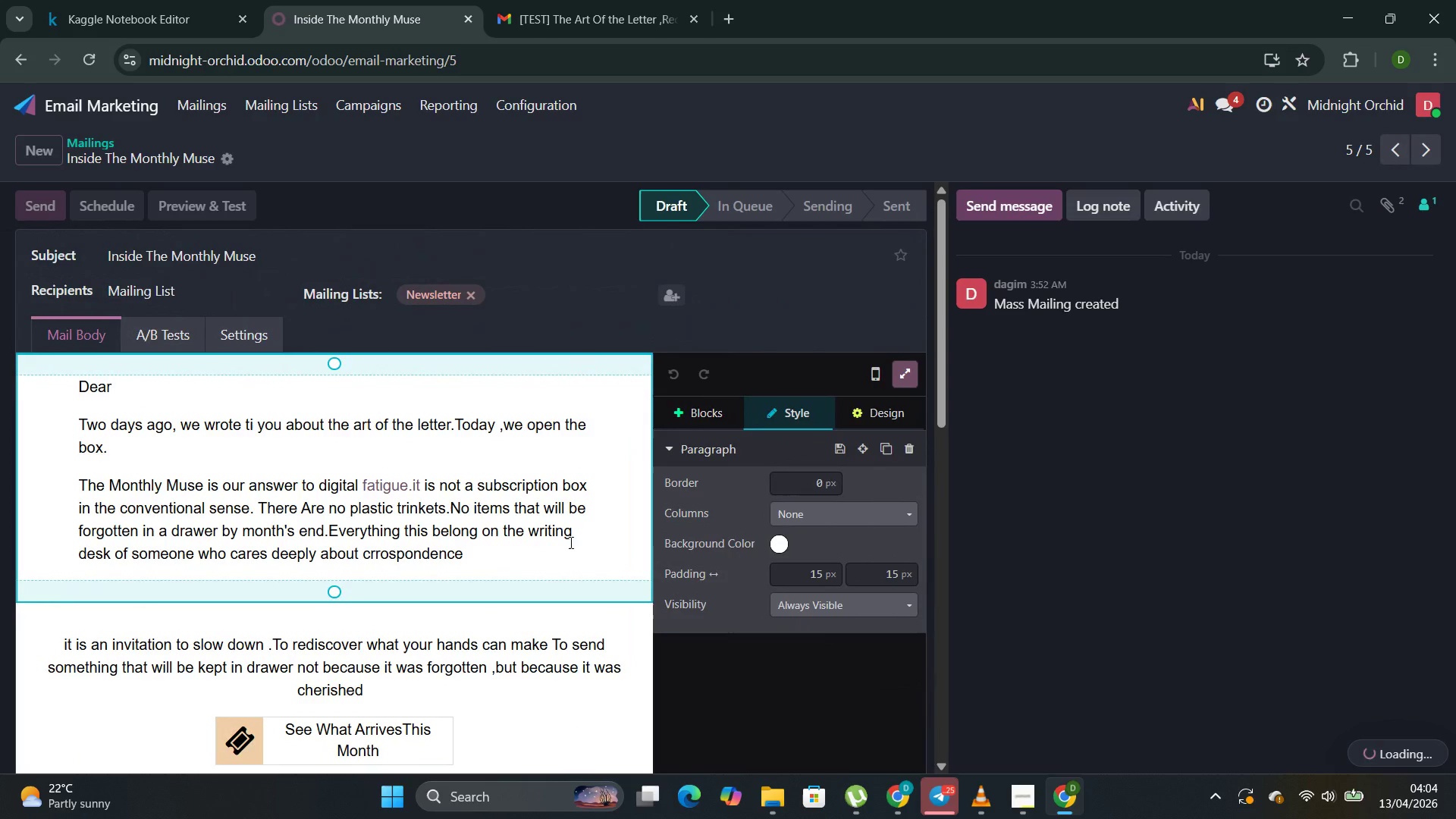 
left_click([560, 629])
 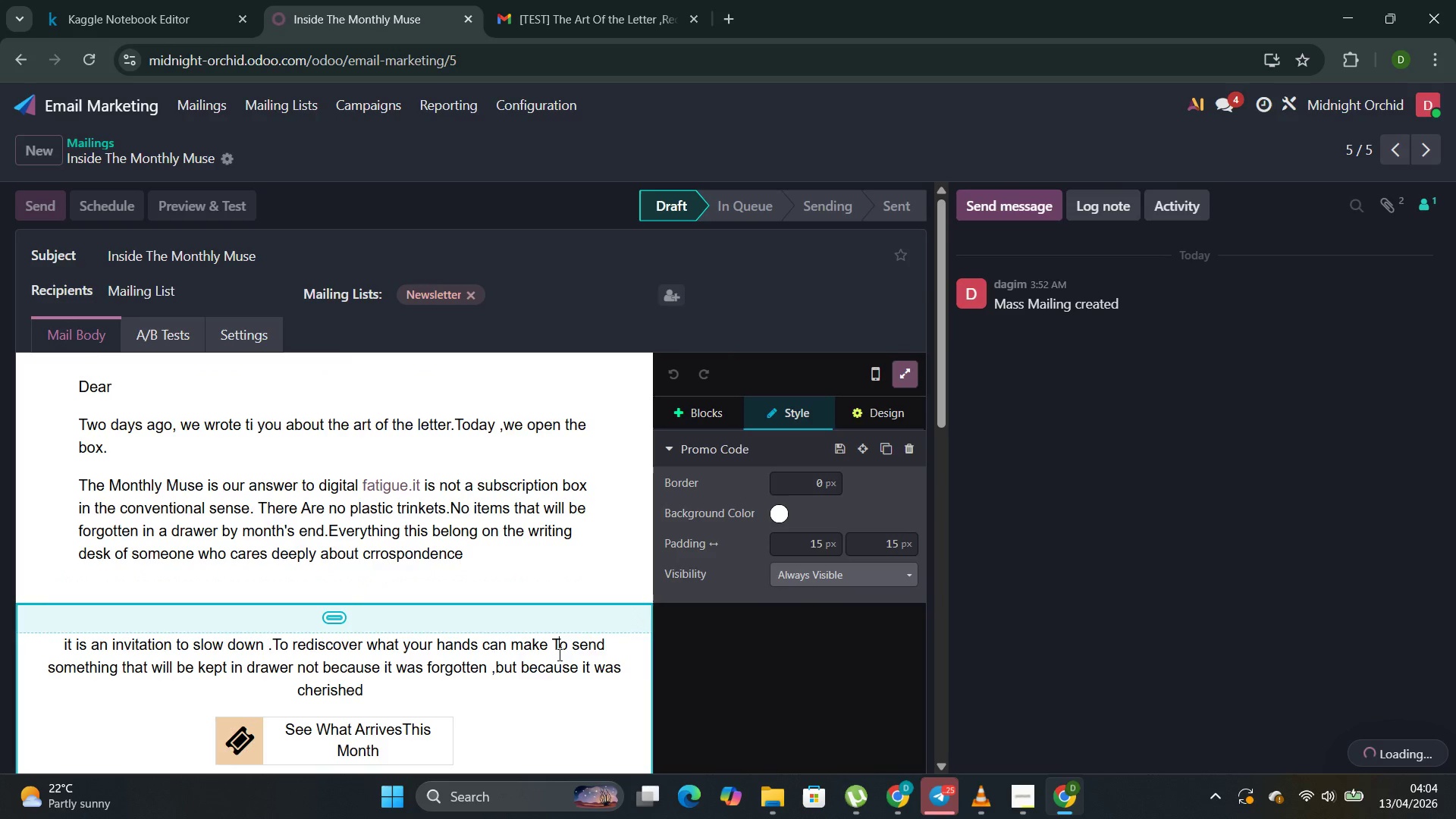 
left_click([558, 657])
 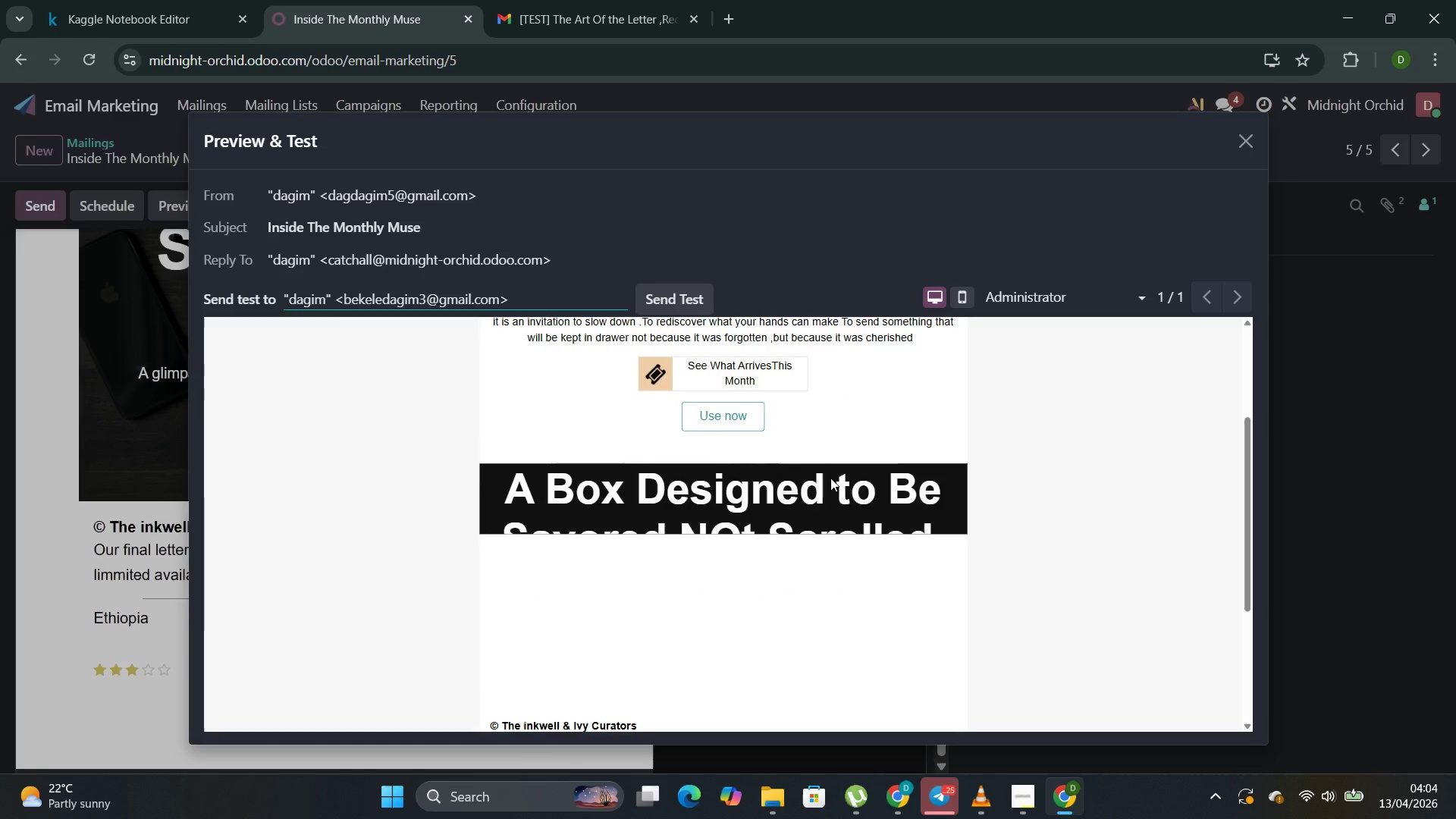 
wait(17.66)
 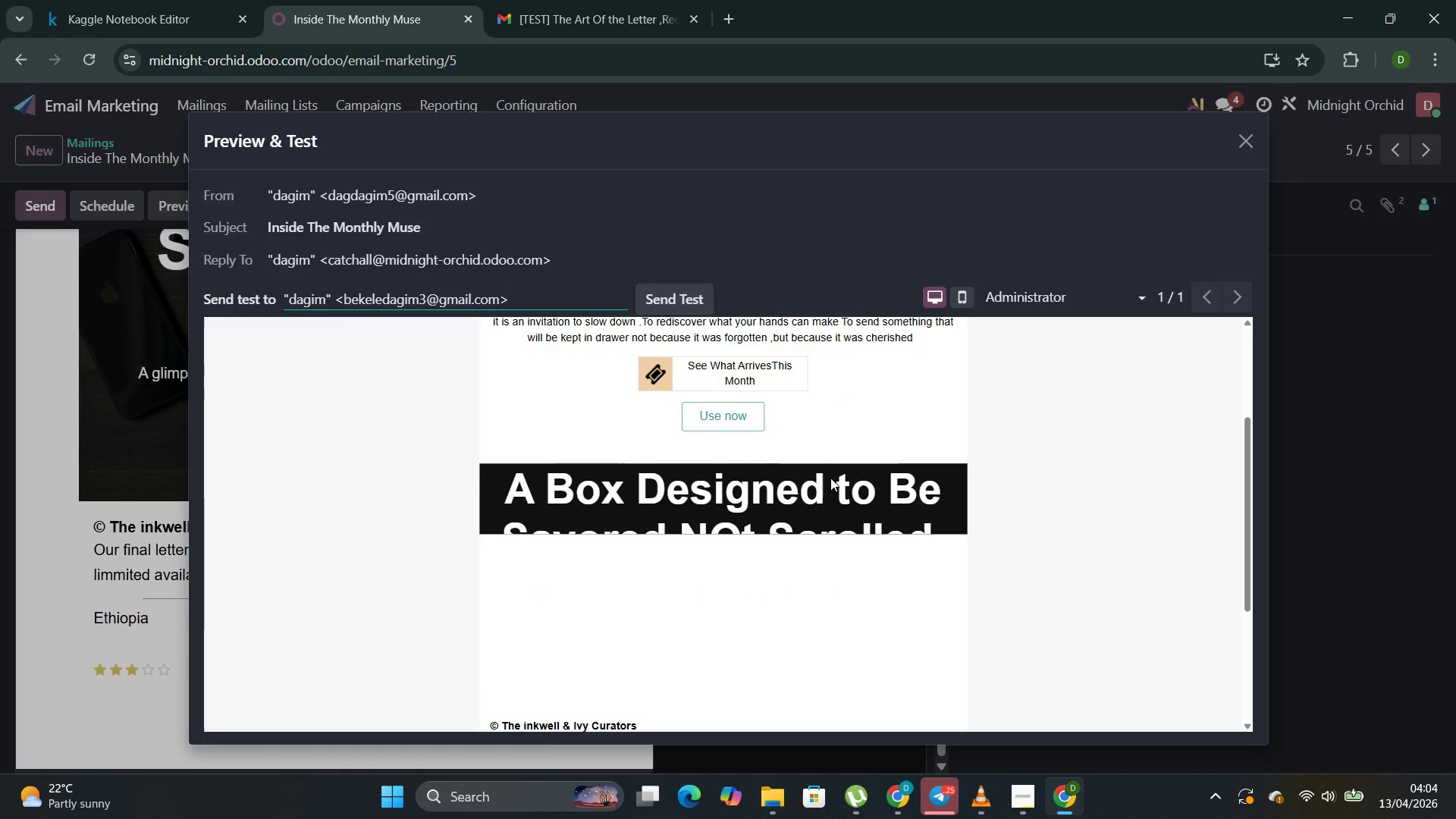 
left_click([661, 293])
 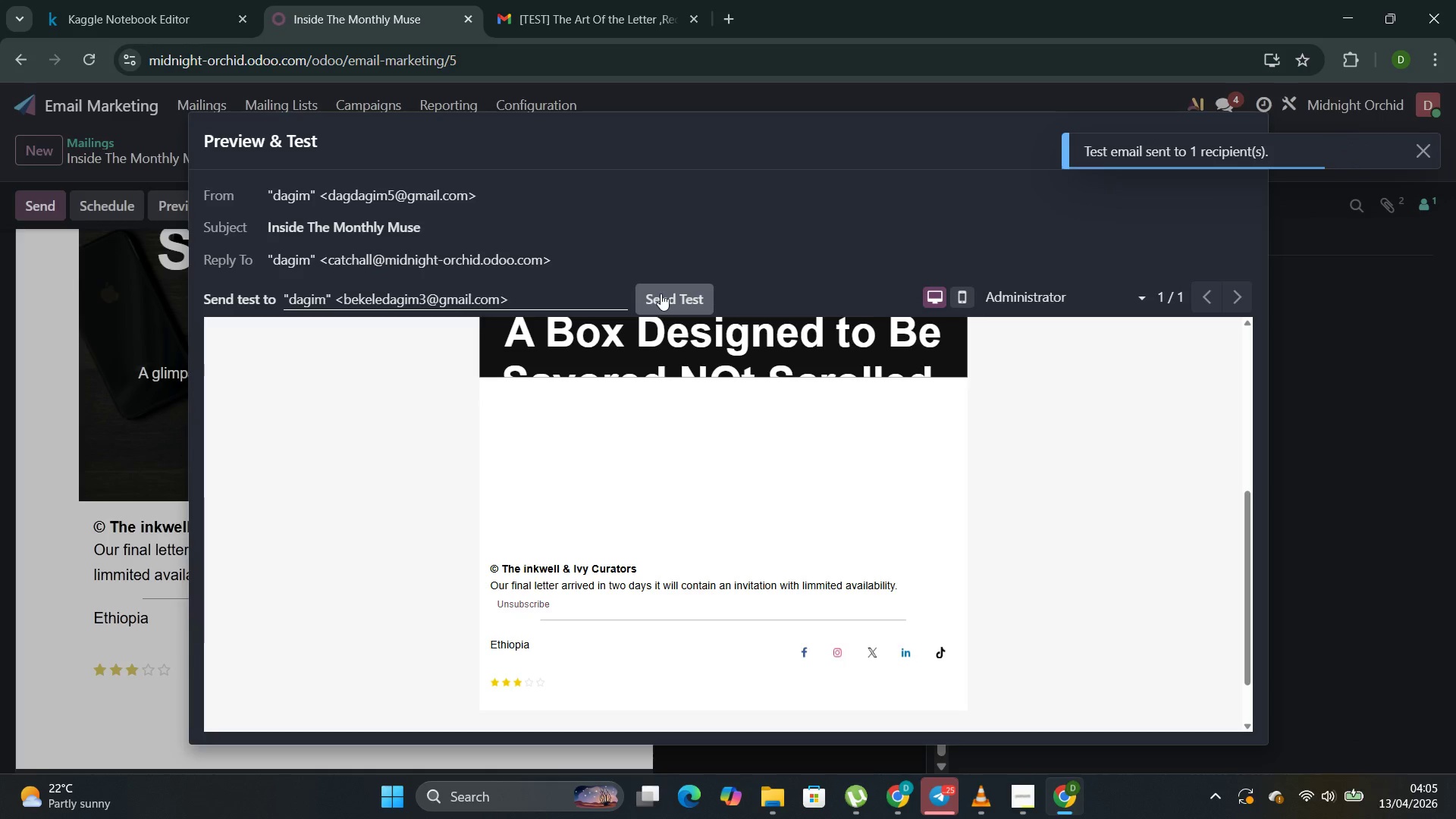 
wait(9.25)
 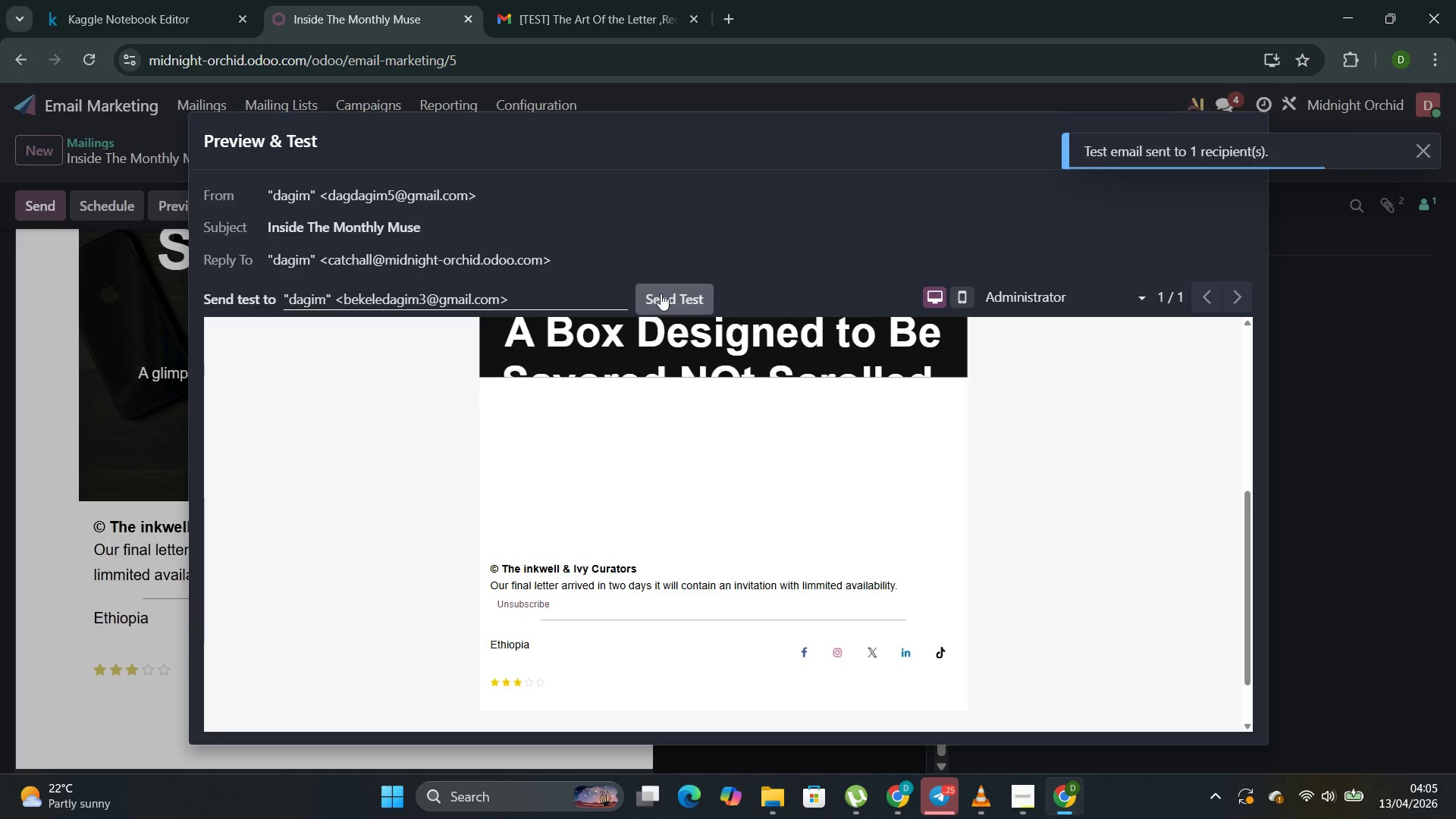 
left_click([661, 293])
 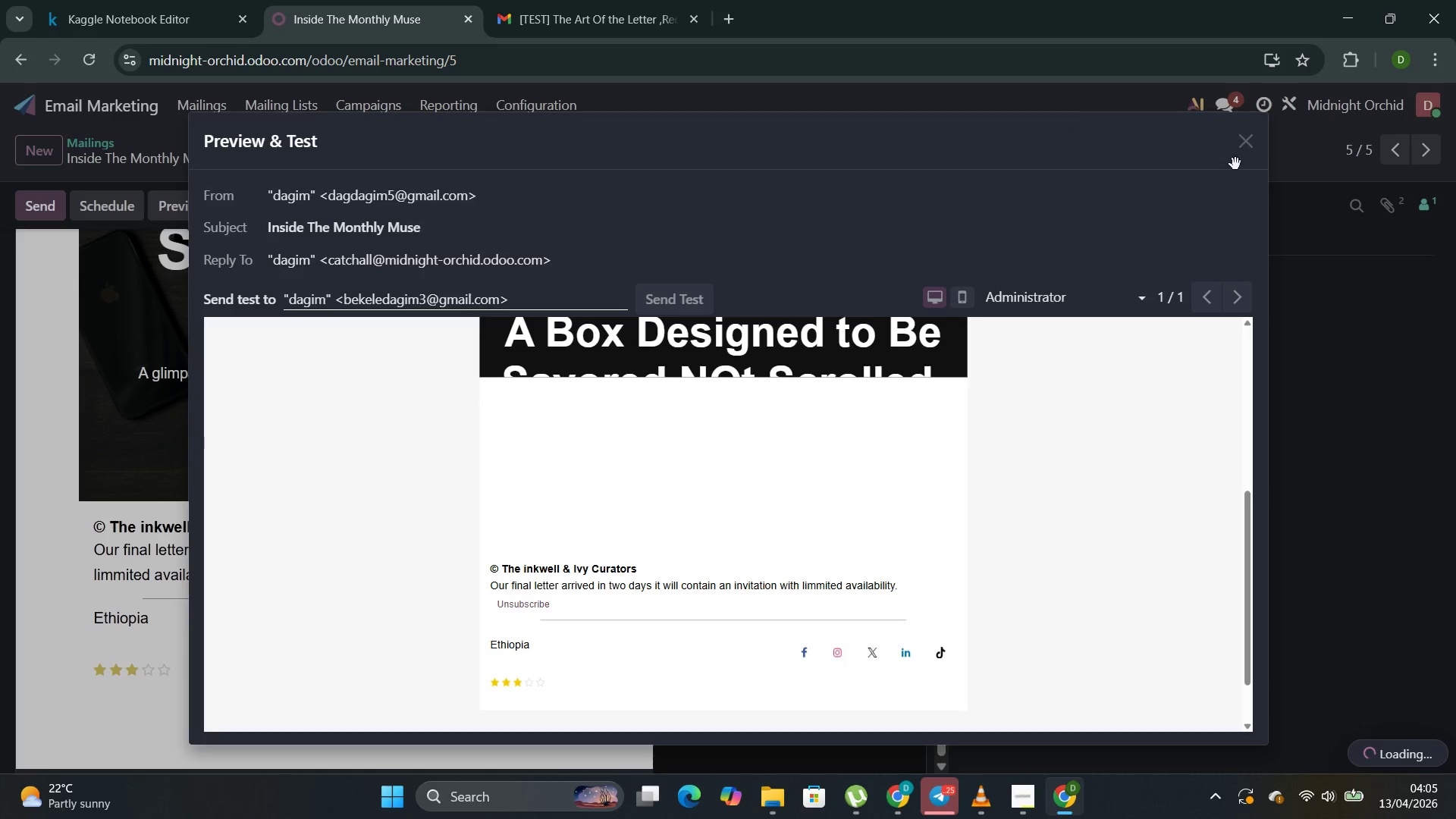 
left_click([1254, 150])
 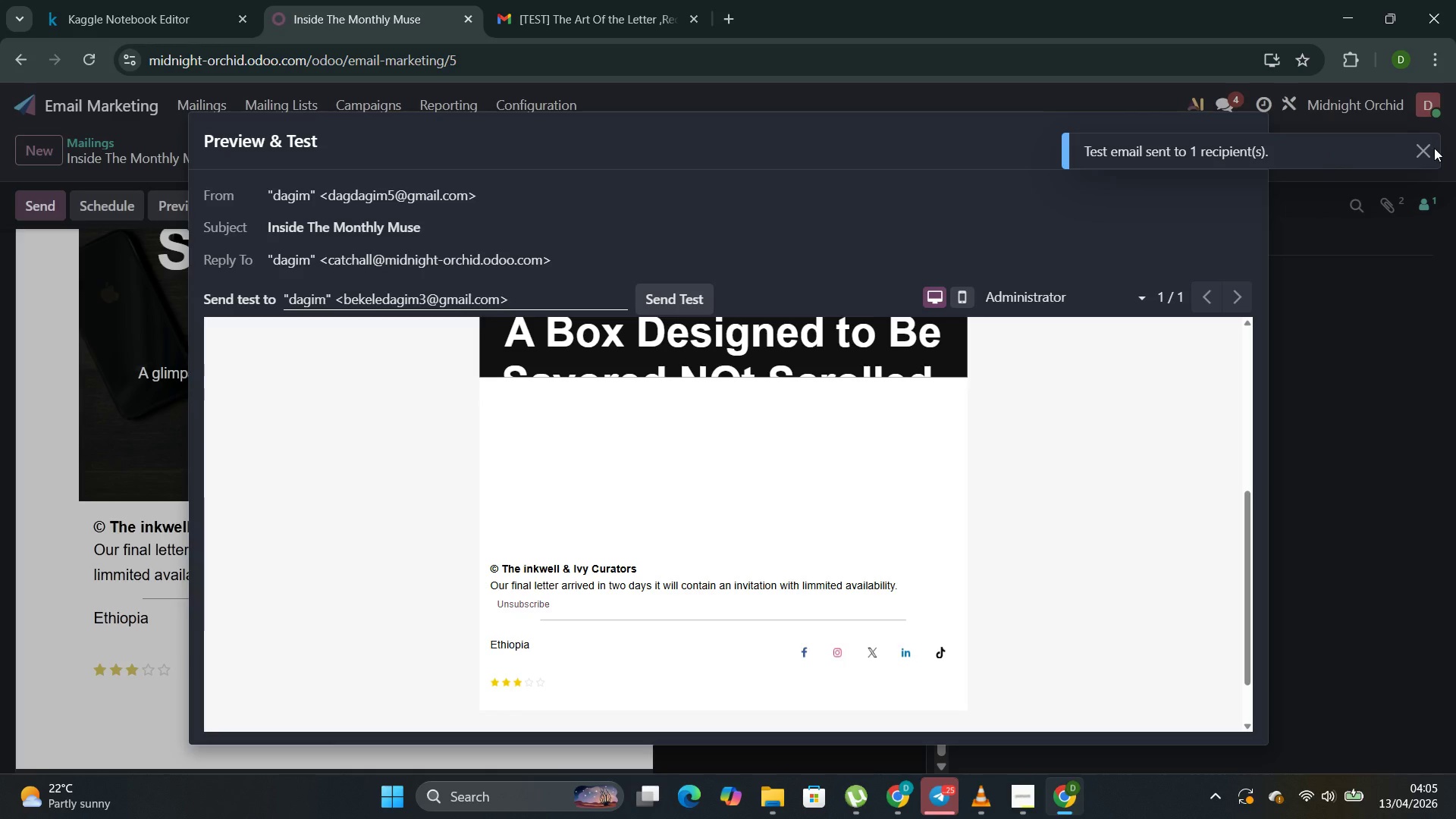 
left_click([1417, 148])
 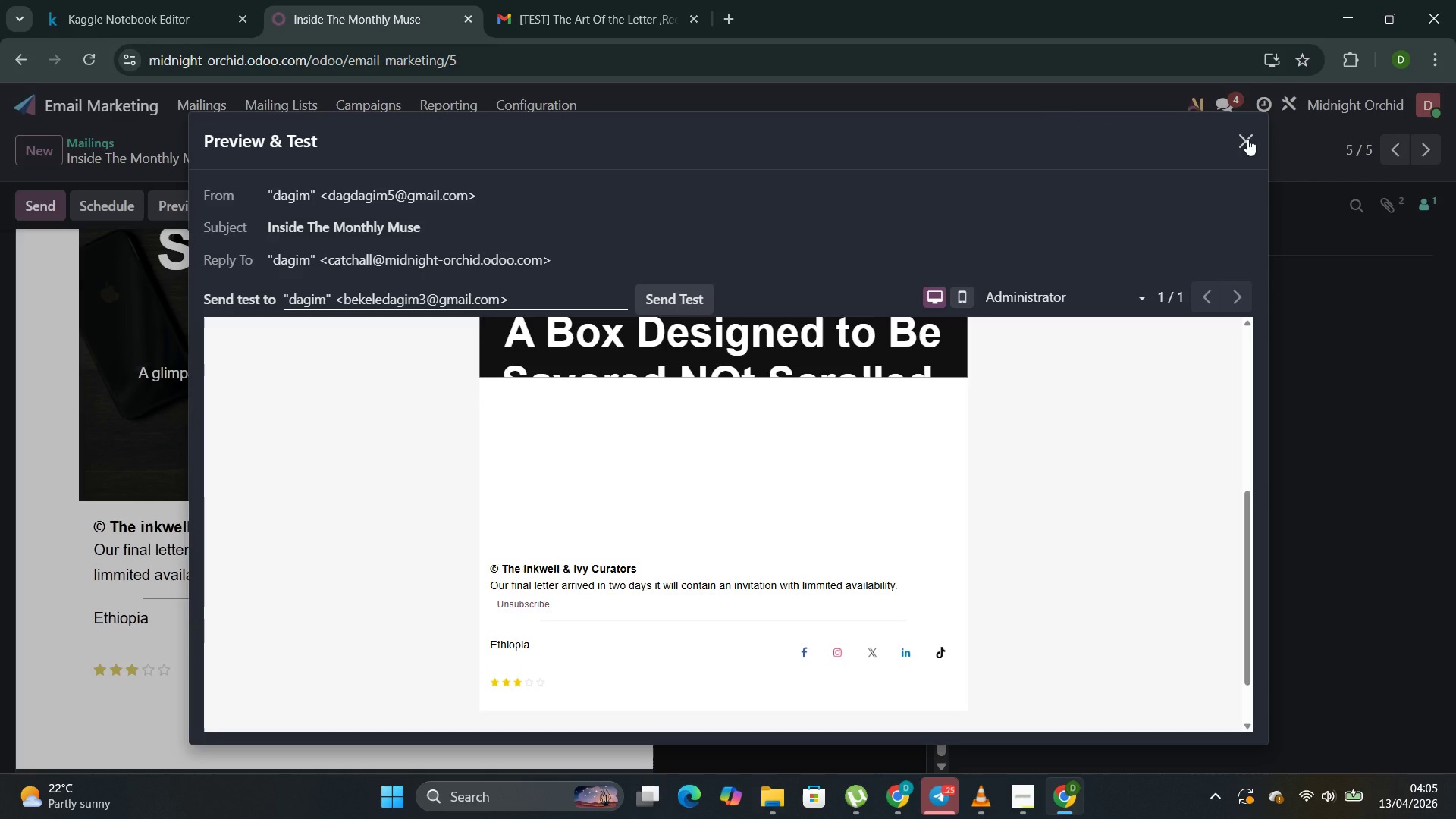 
left_click([1248, 139])
 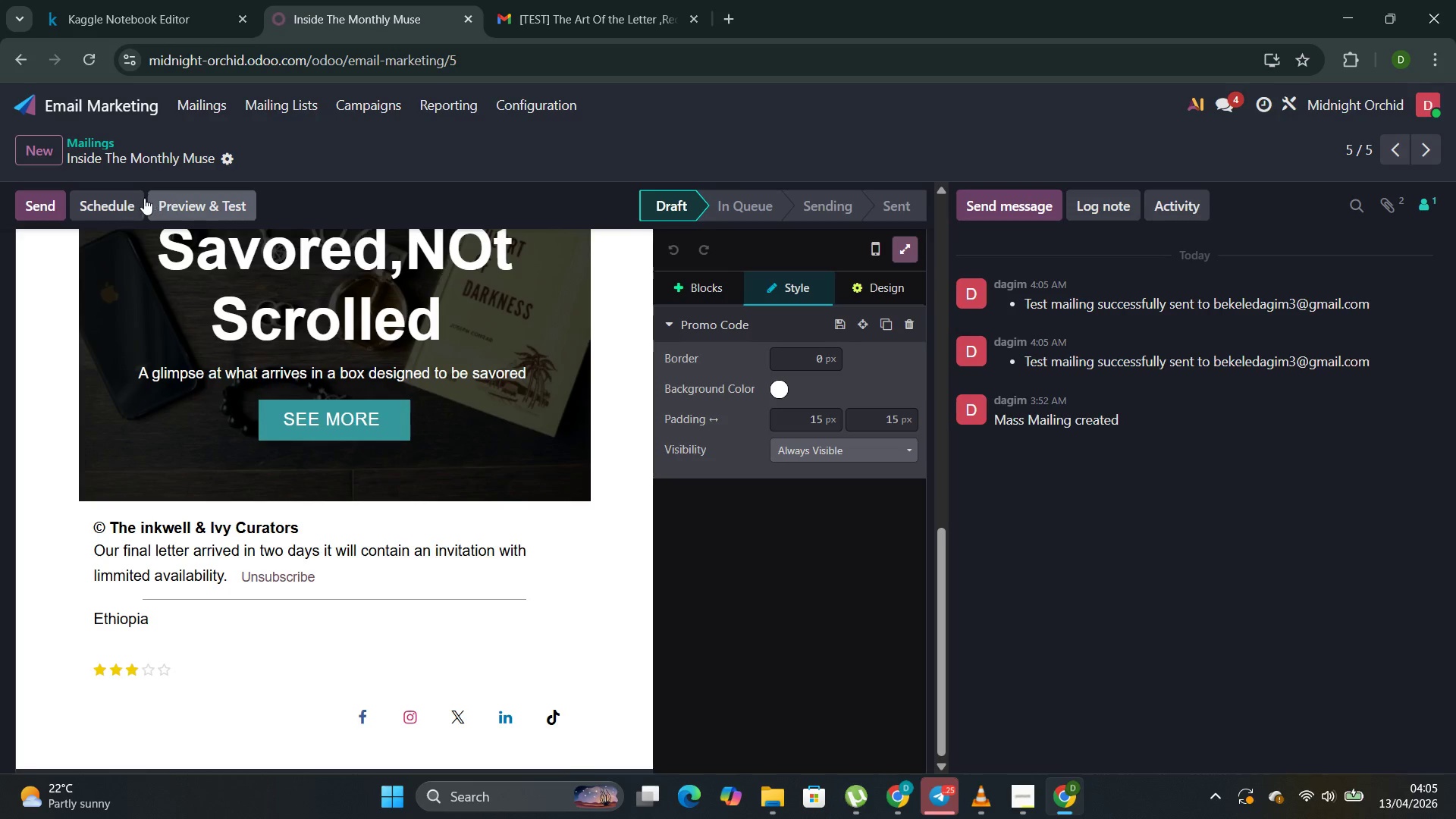 
left_click([43, 205])
 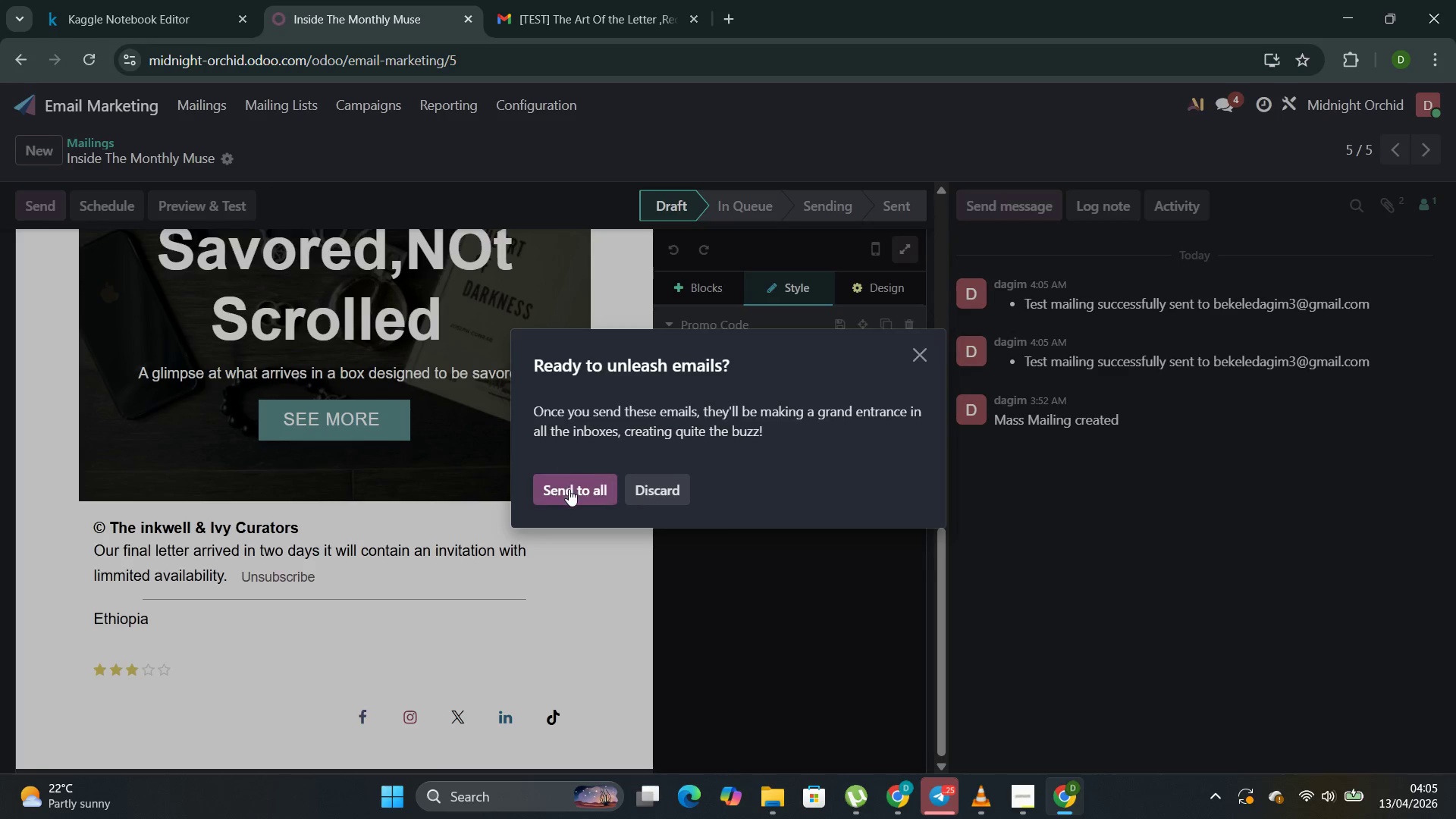 
left_click([569, 489])
 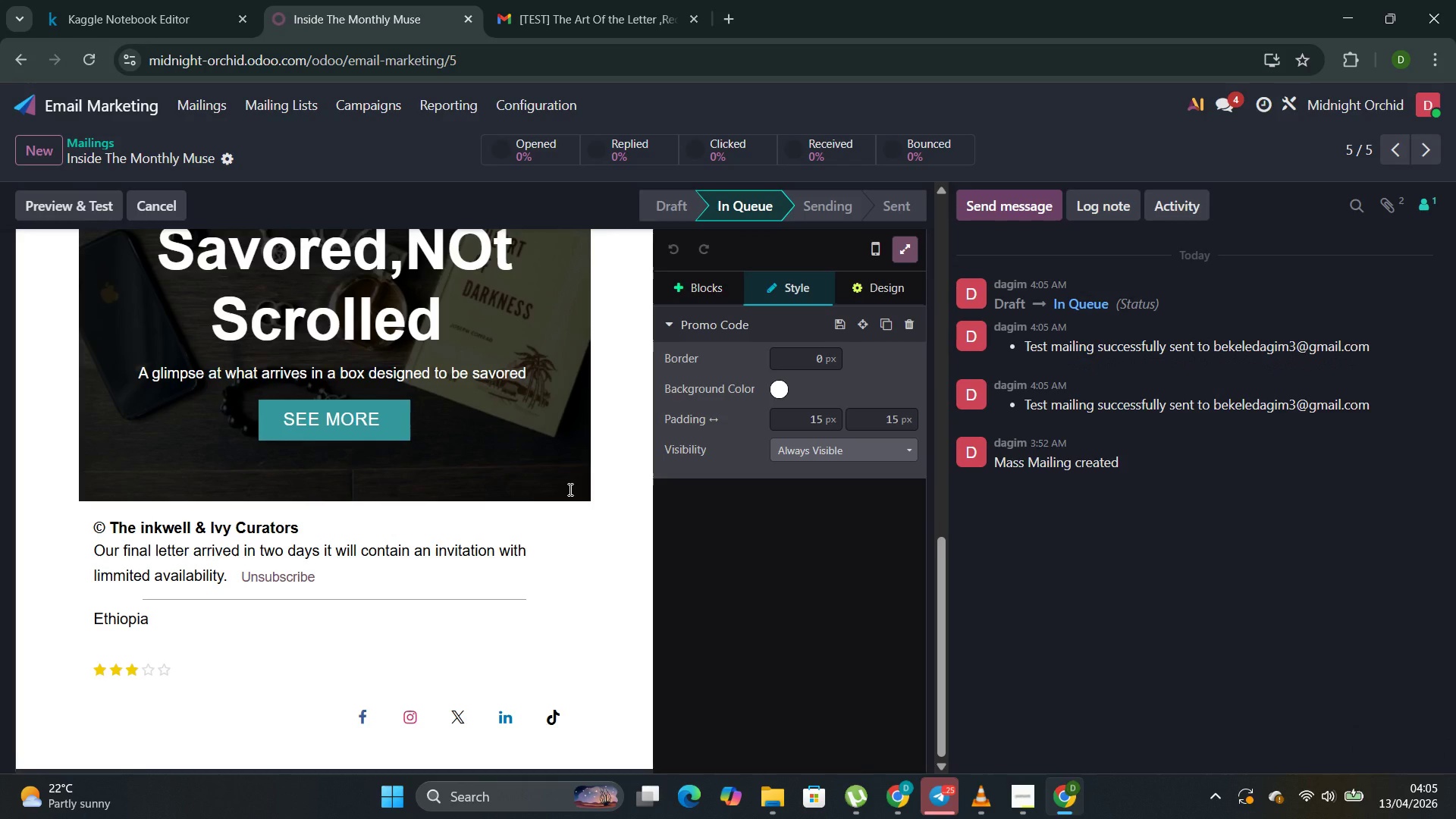 
wait(5.22)
 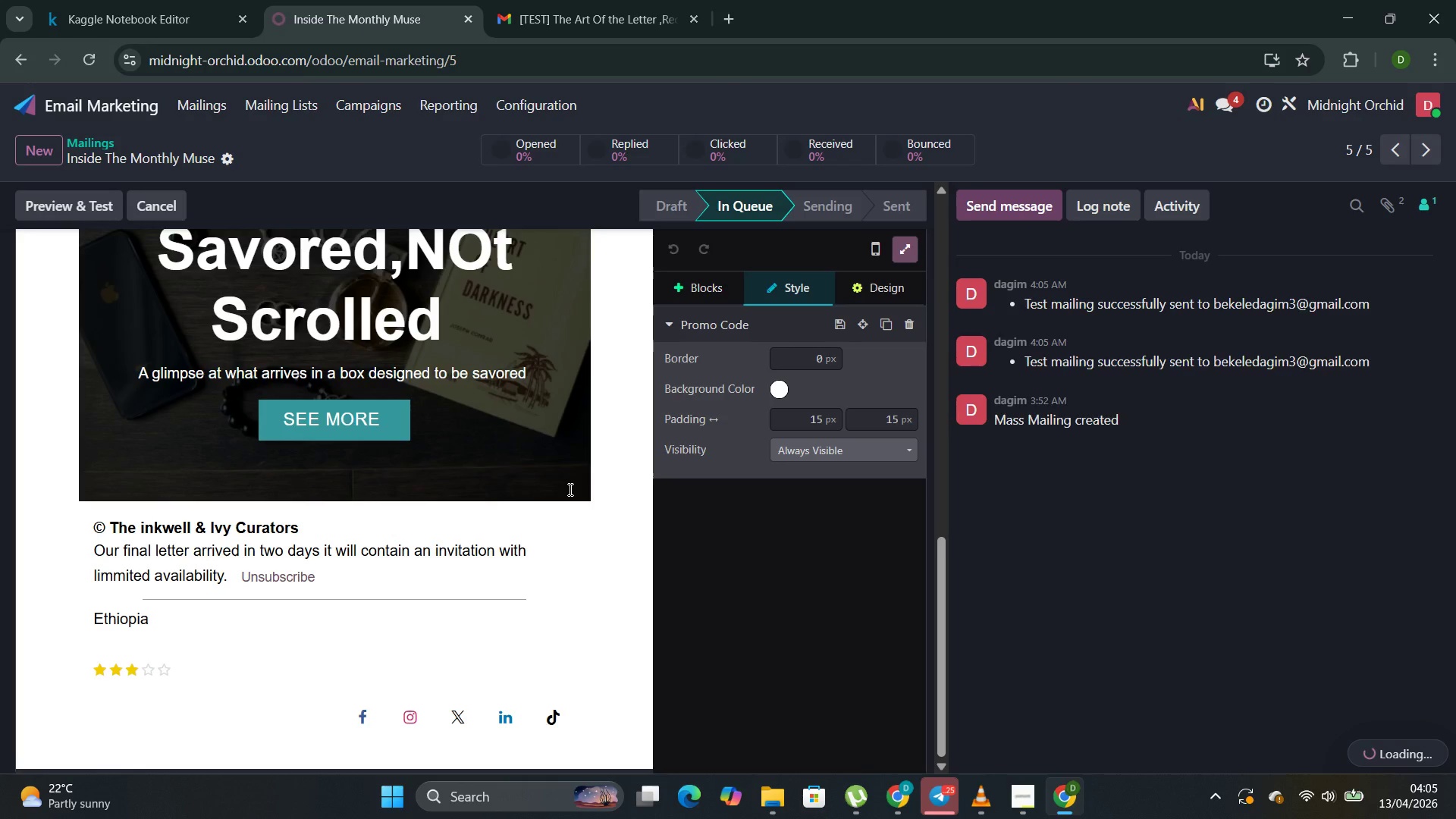 
left_click([582, 2])
 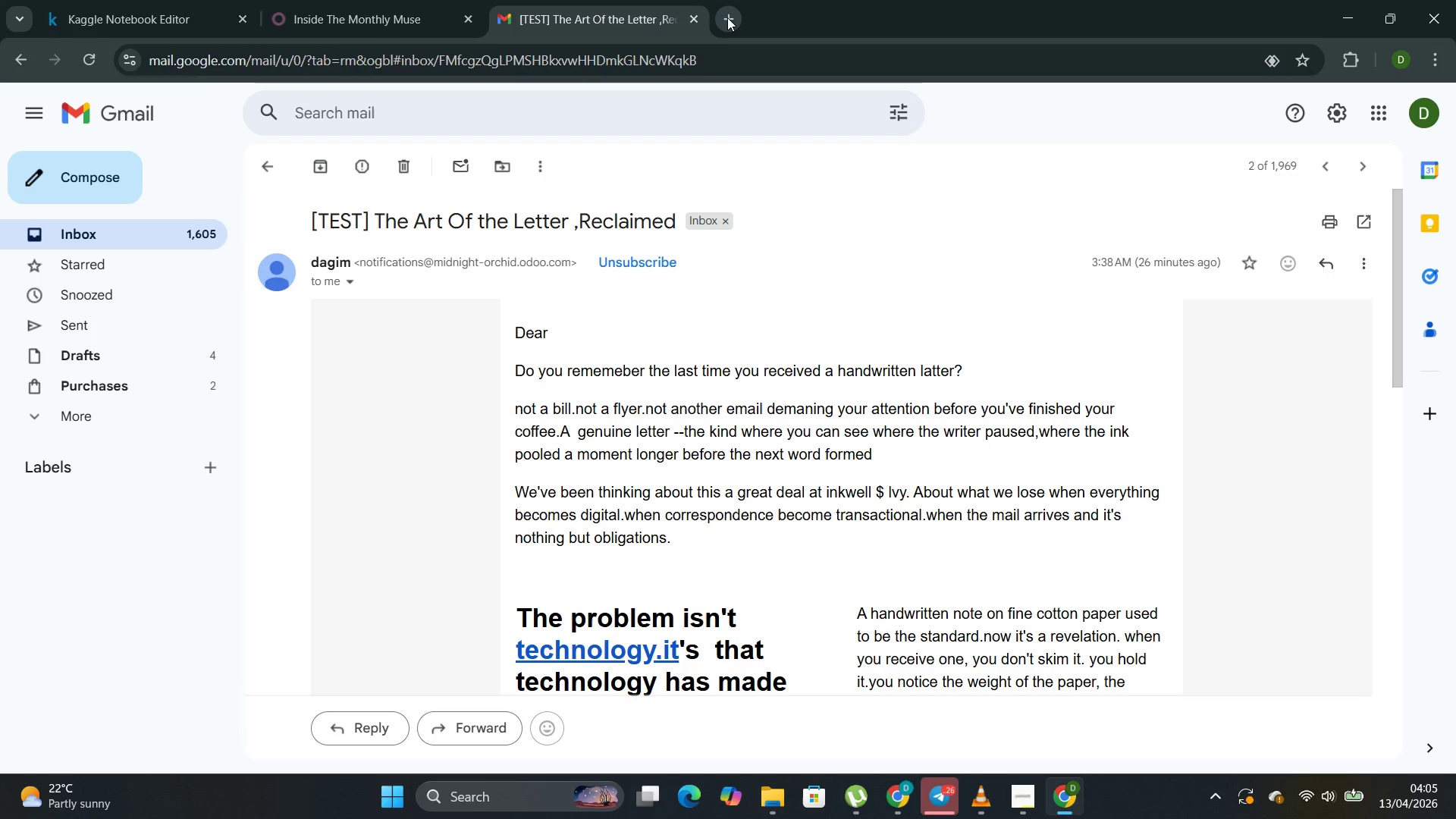 
left_click([727, 17])
 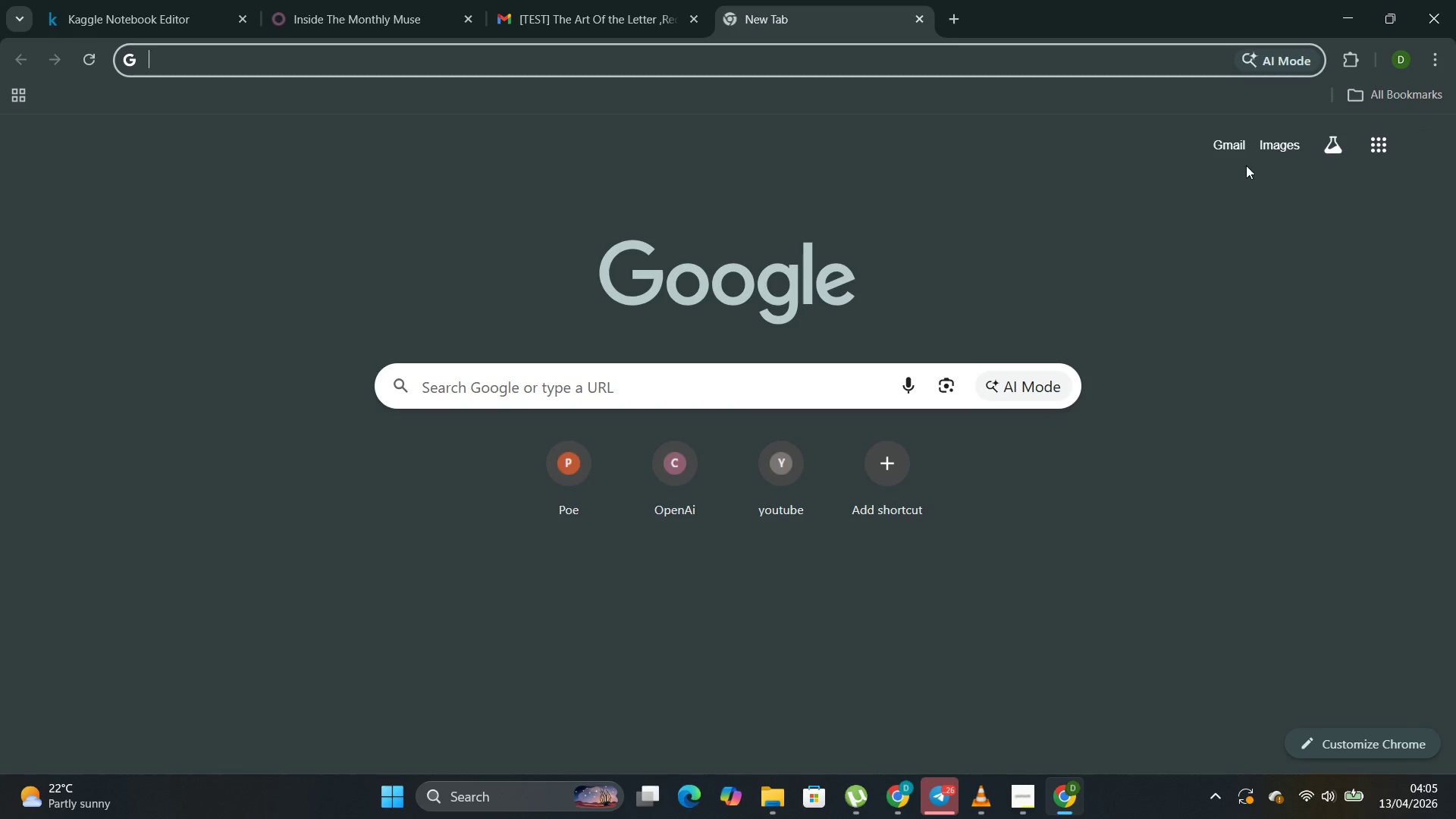 
left_click([1222, 149])
 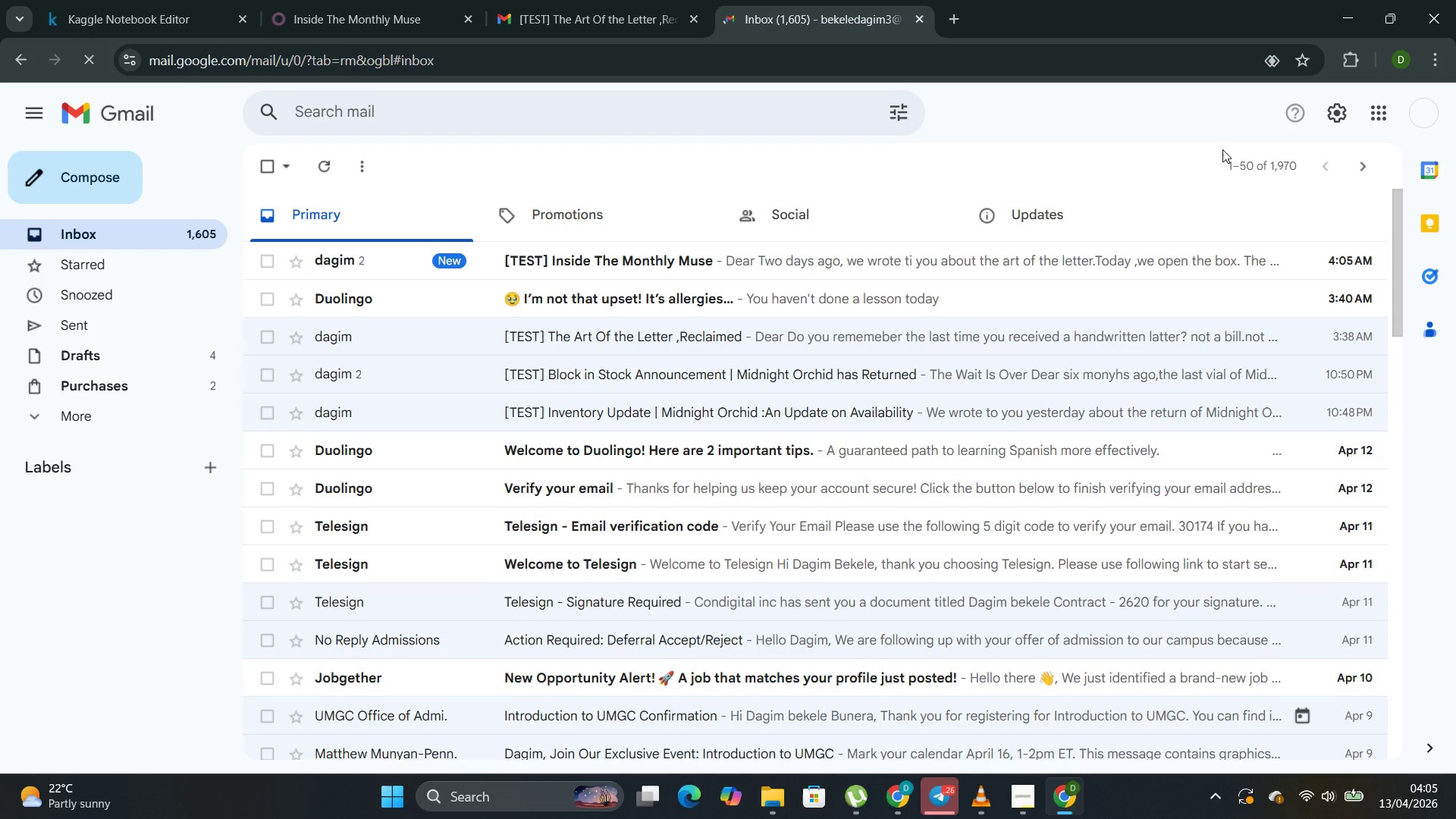 
wait(5.26)
 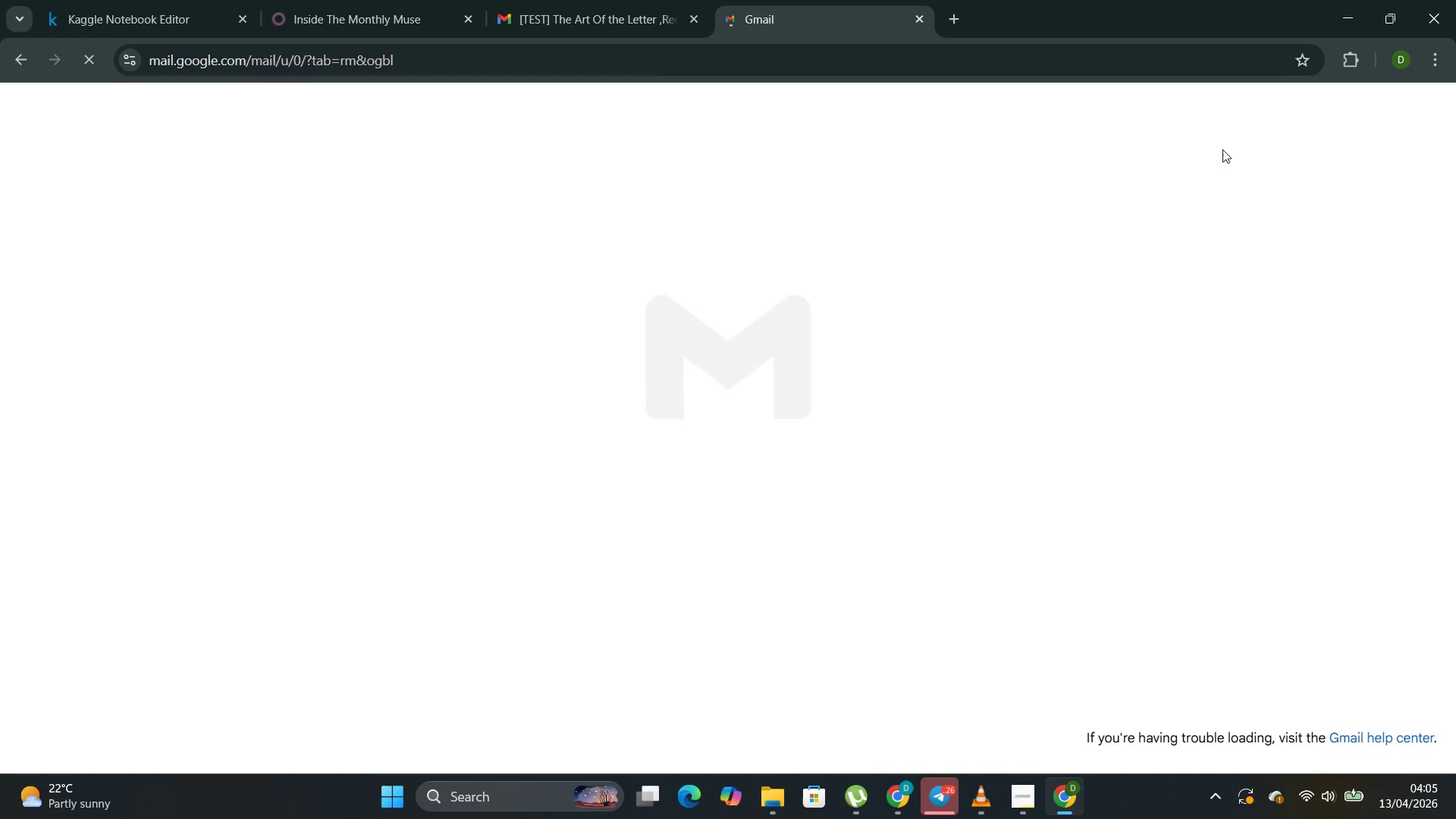 
left_click([959, 272])
 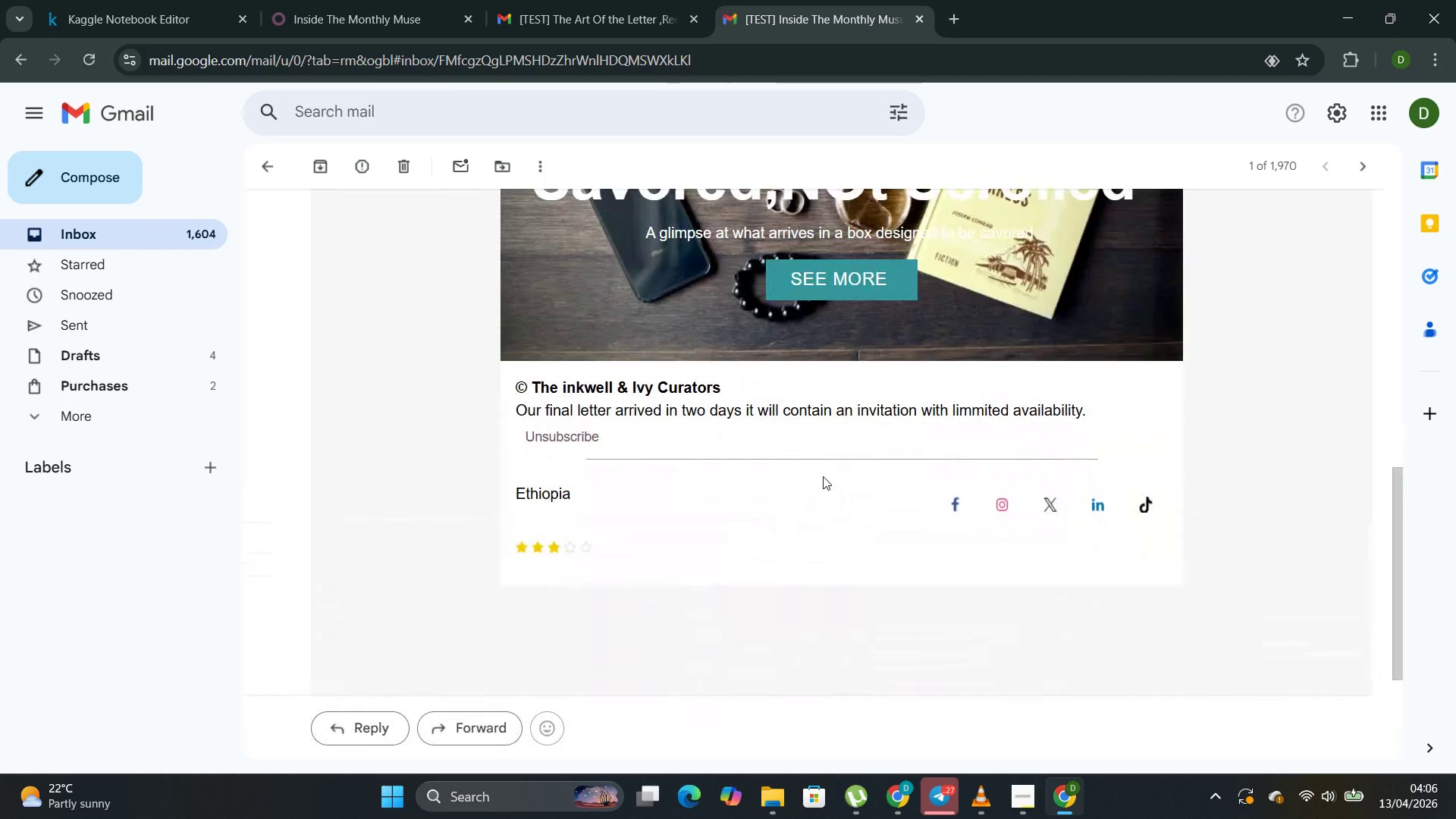 
wait(33.77)
 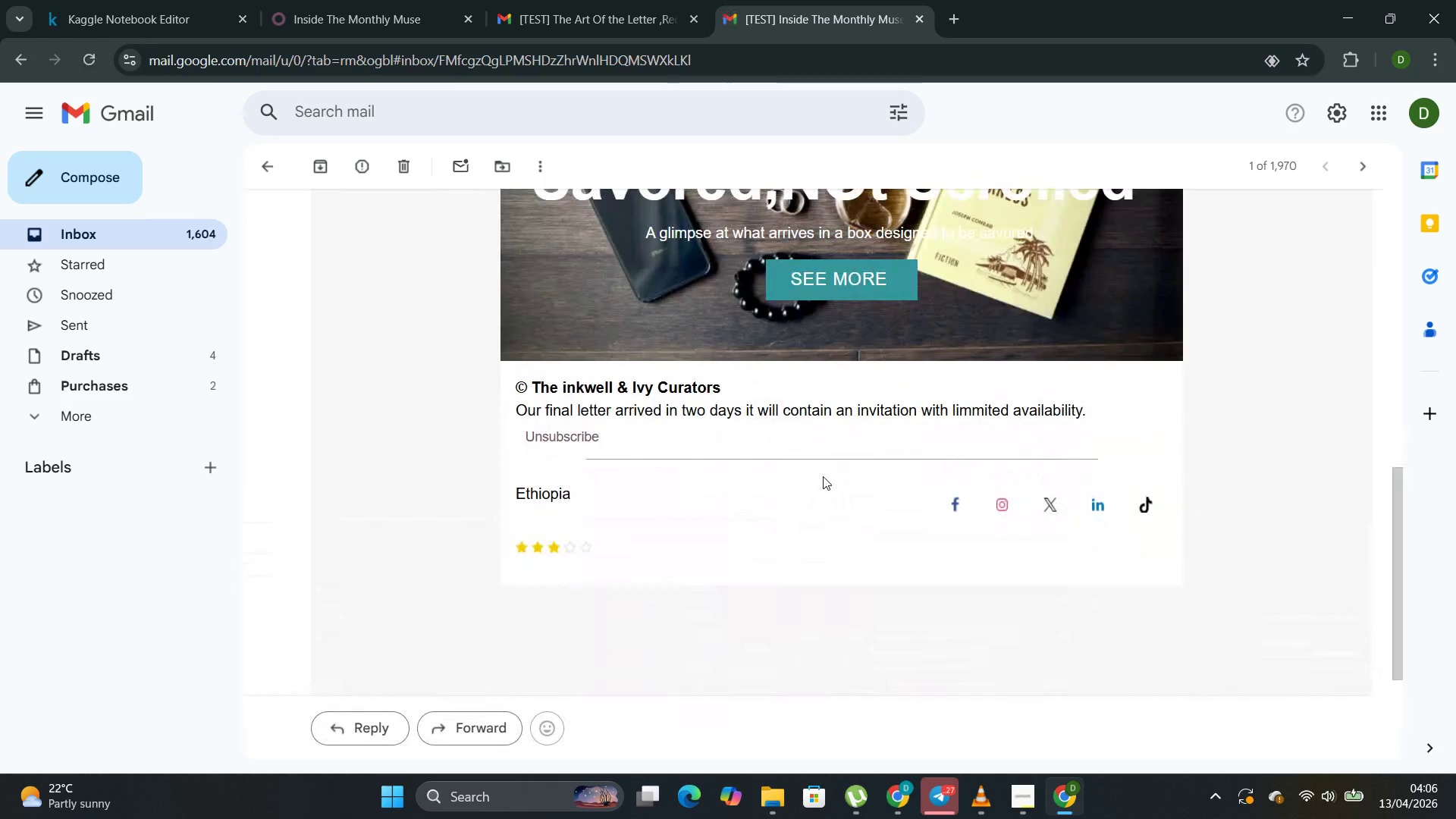 
left_click([586, 18])
 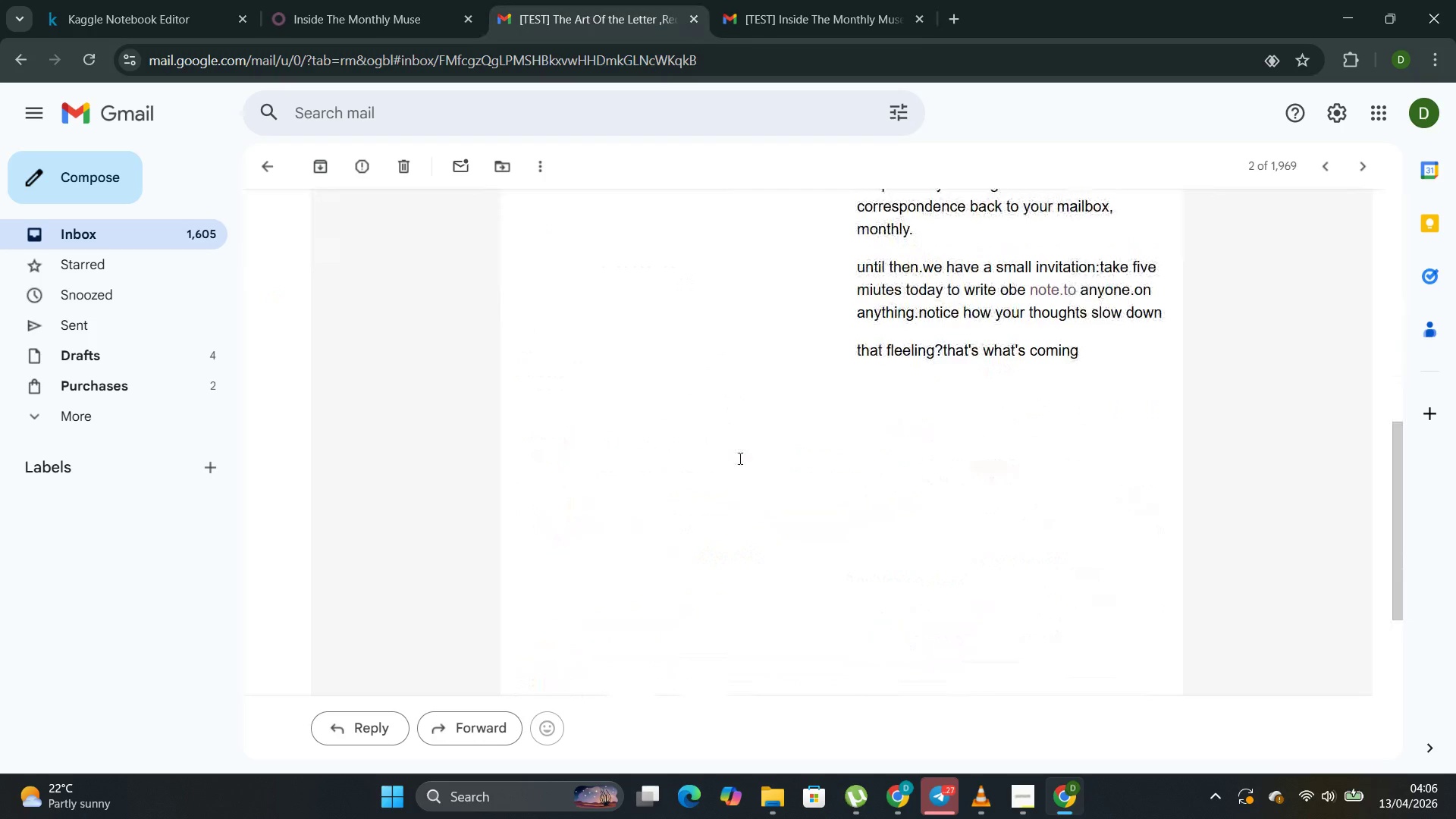 
double_click([741, 494])
 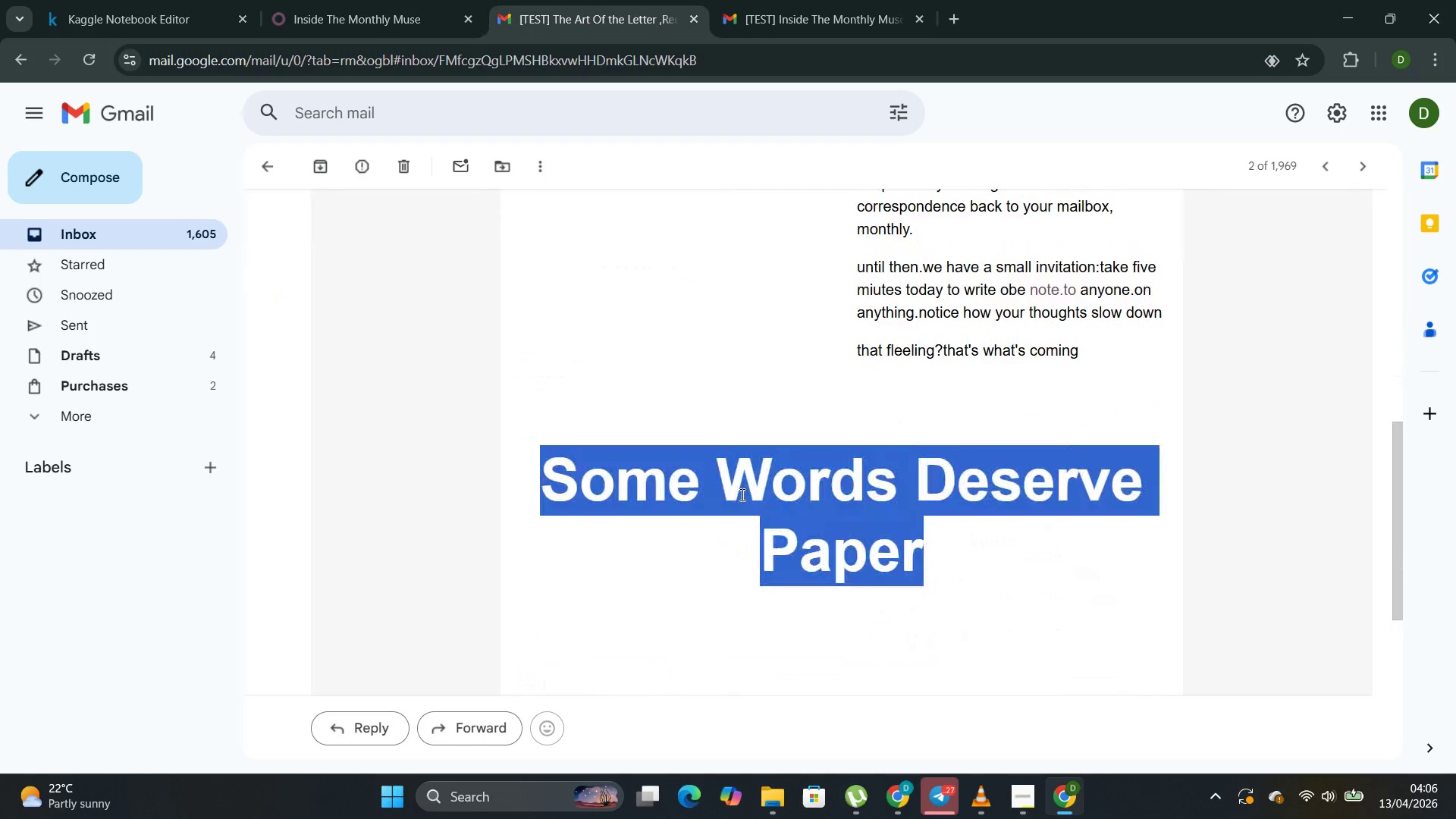 
triple_click([741, 494])
 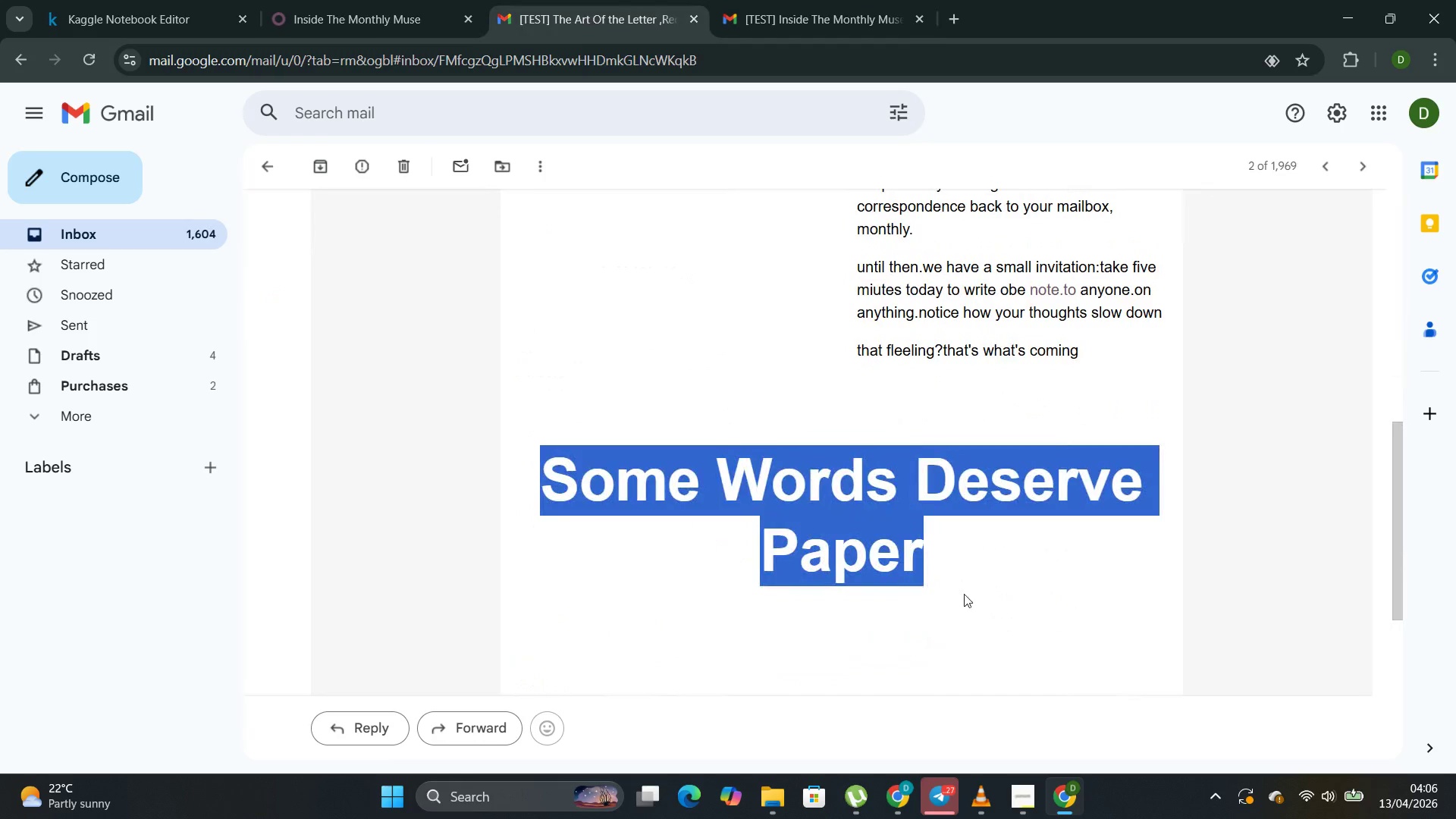 
left_click([964, 594])
 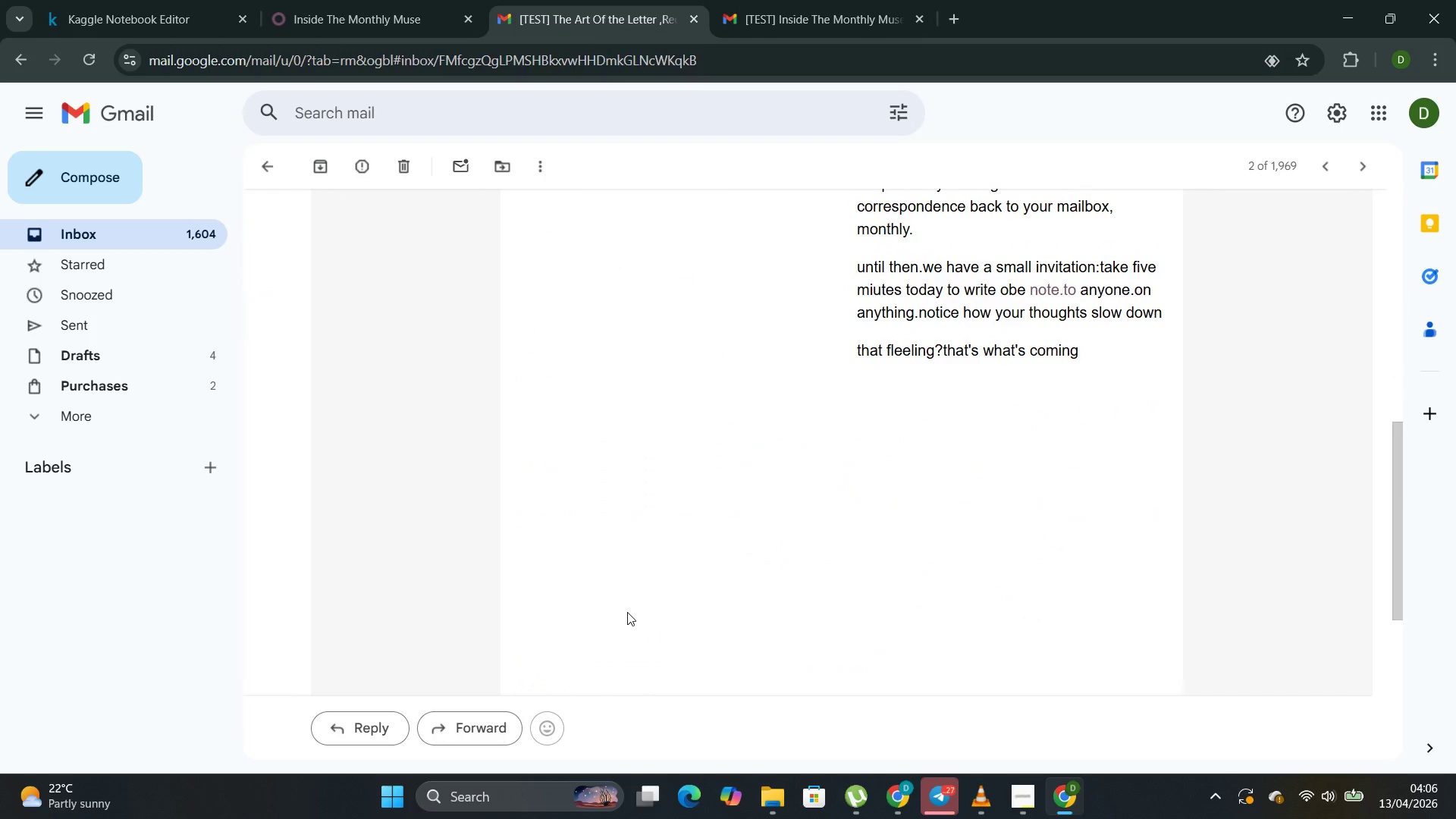 
double_click([626, 612])
 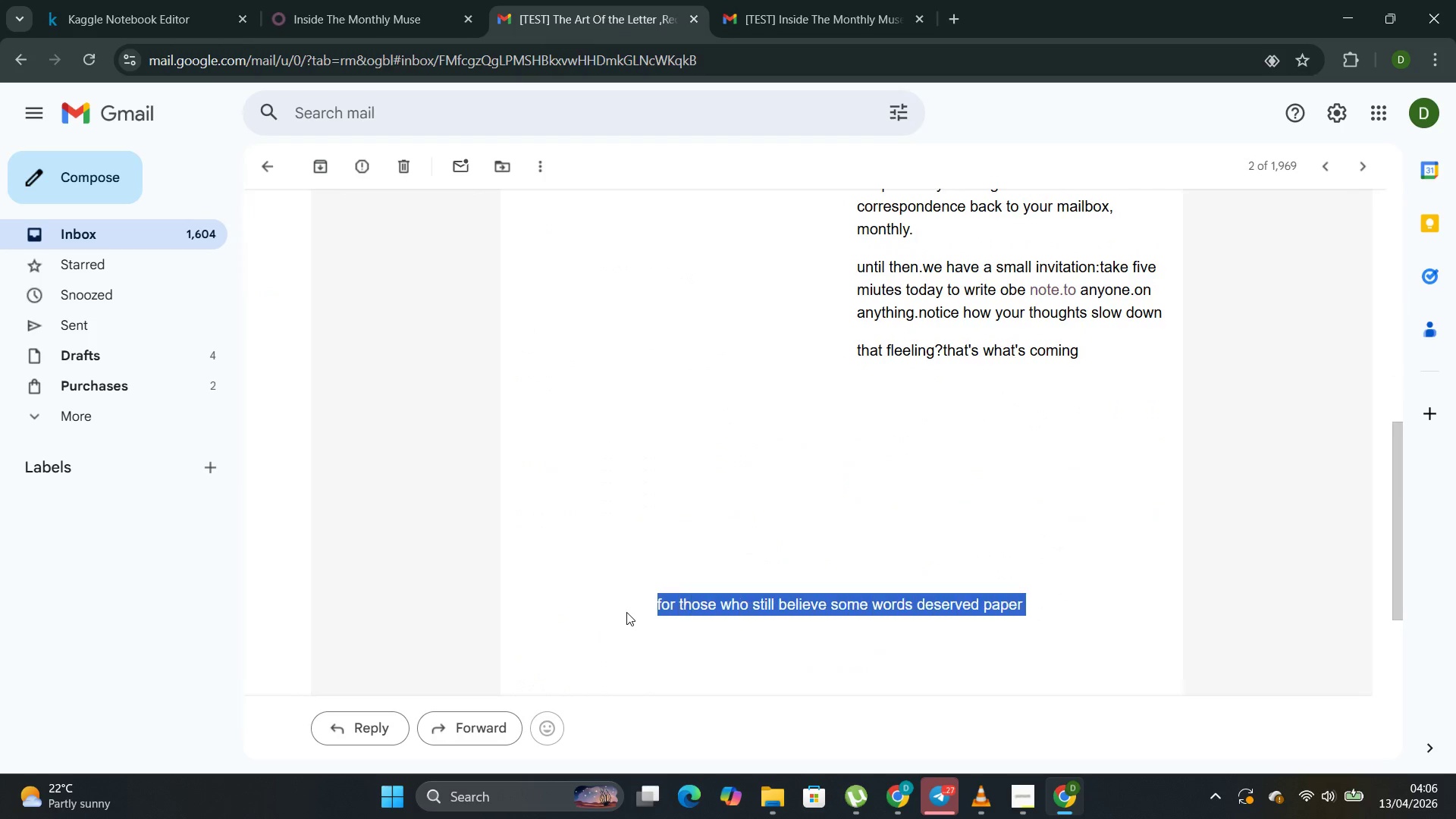 
triple_click([626, 612])
 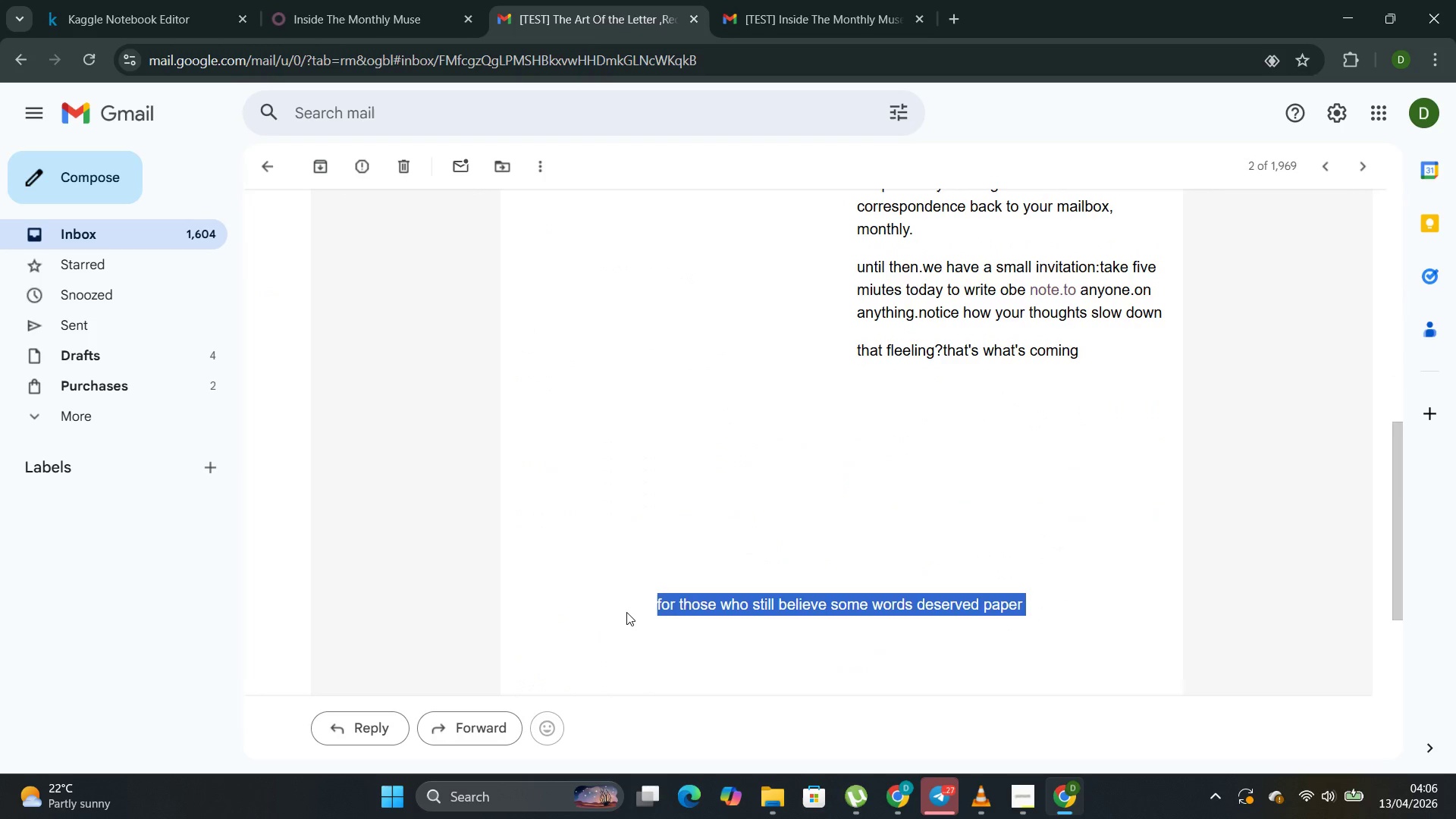 
triple_click([626, 612])
 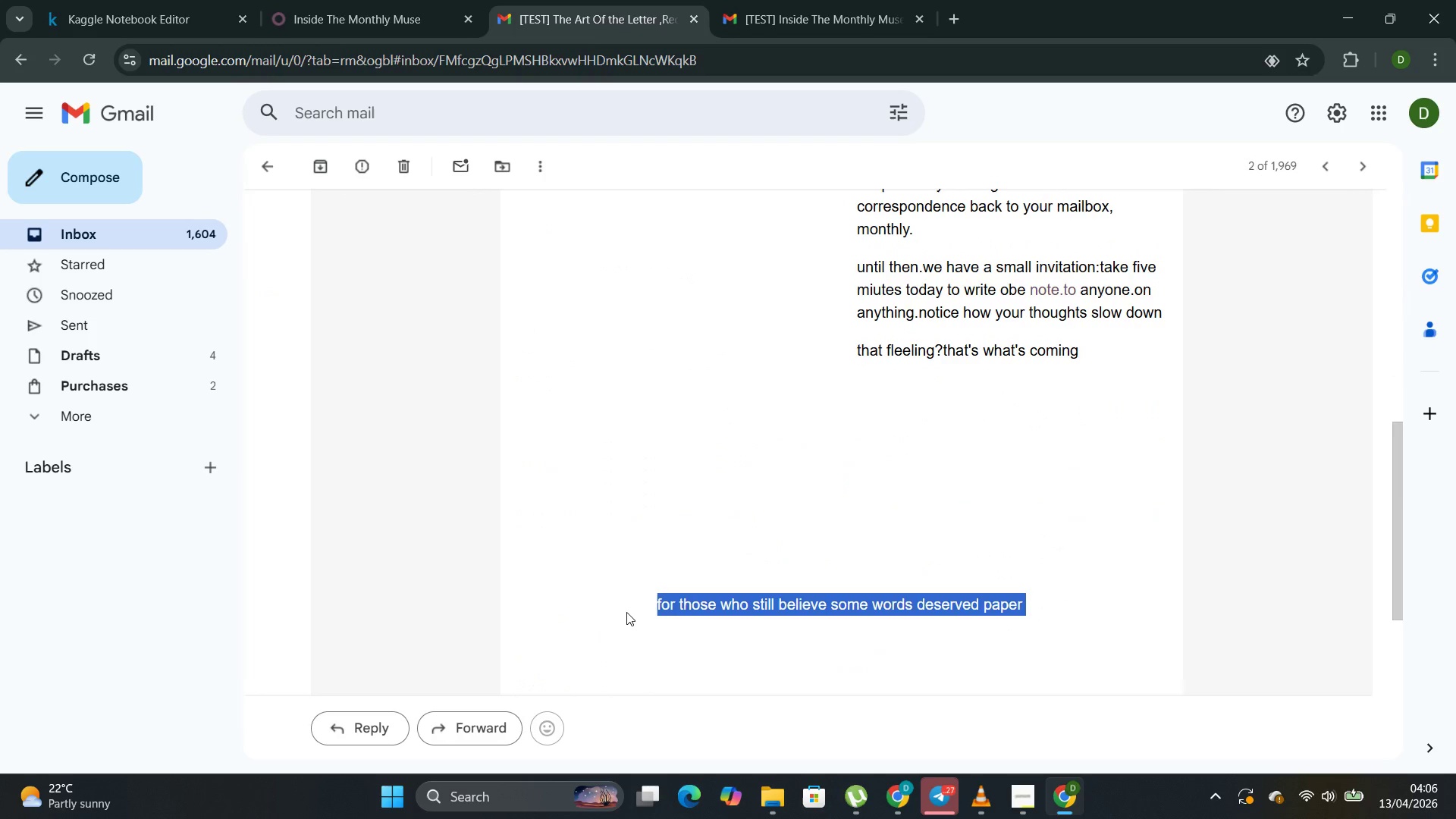 
triple_click([626, 612])
 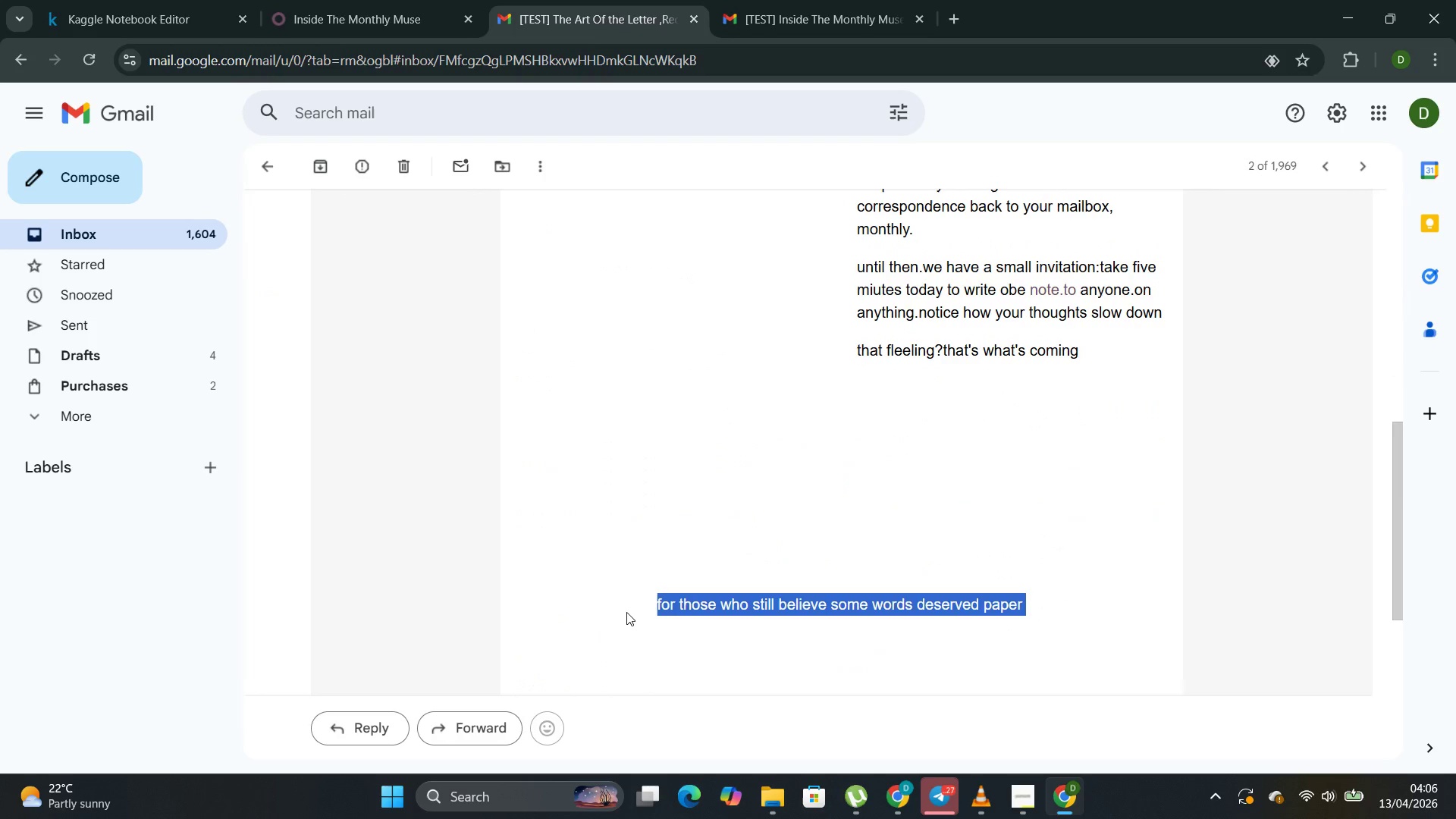 
triple_click([626, 612])
 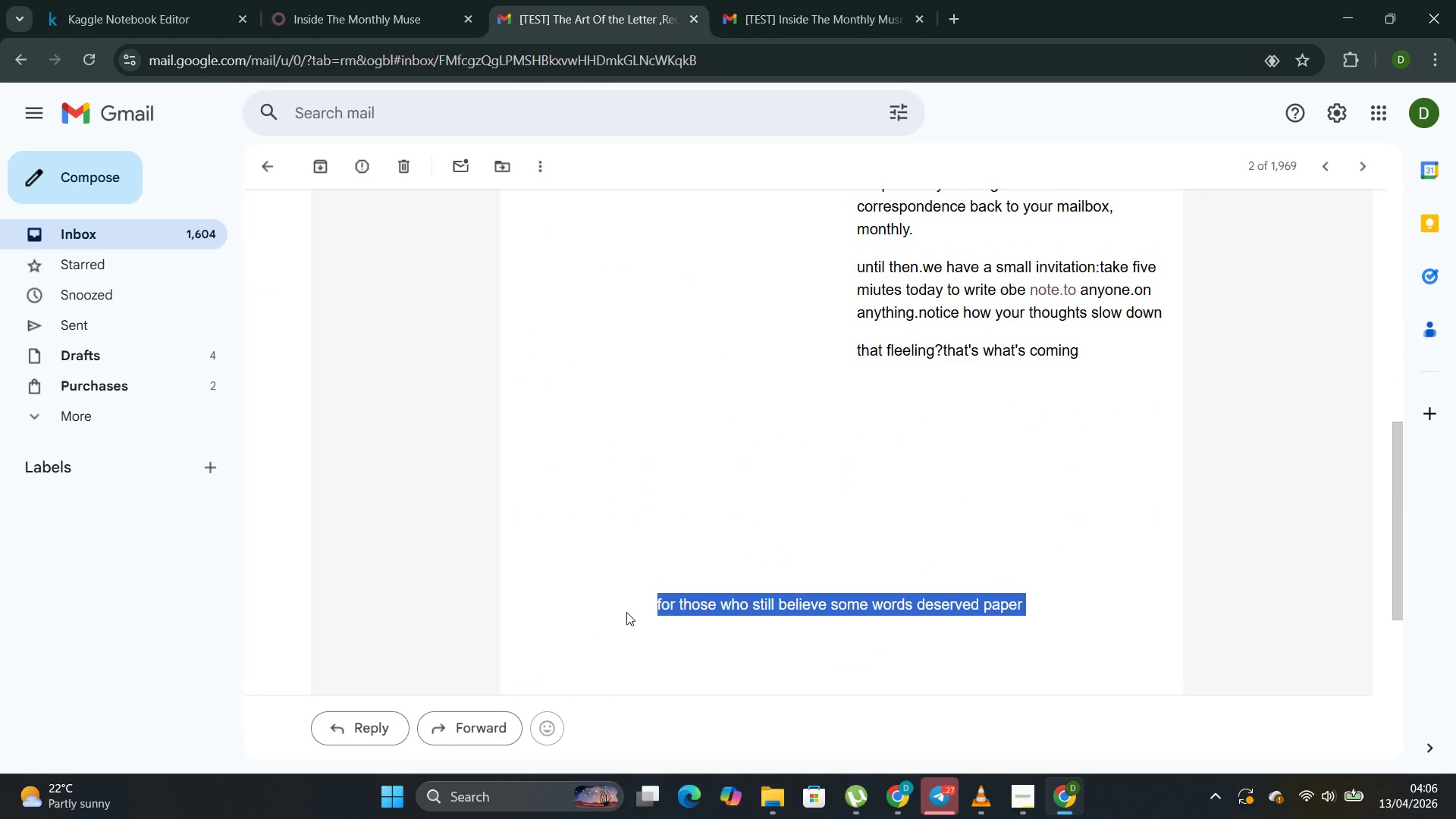 
triple_click([626, 612])
 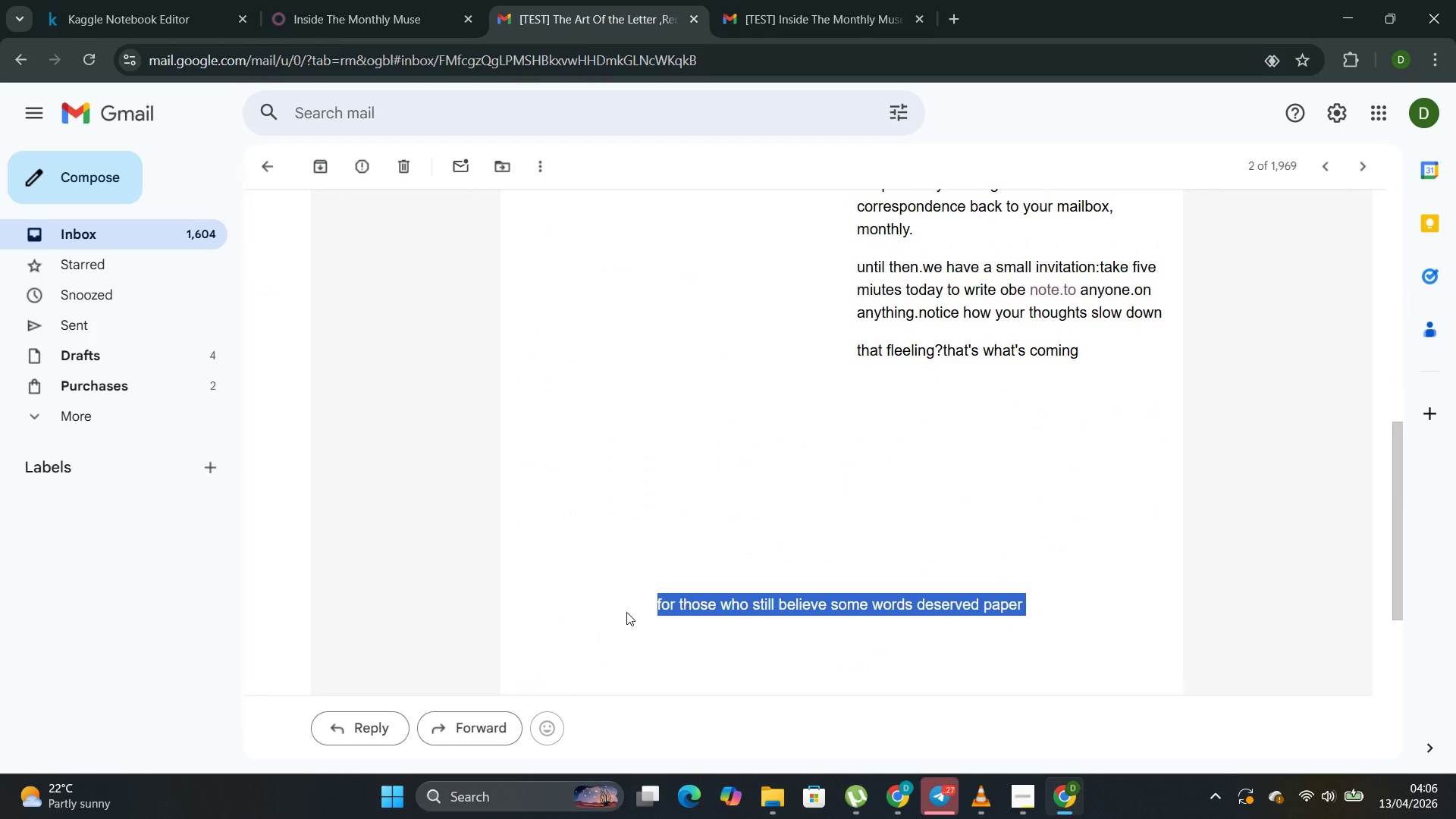 
triple_click([626, 612])
 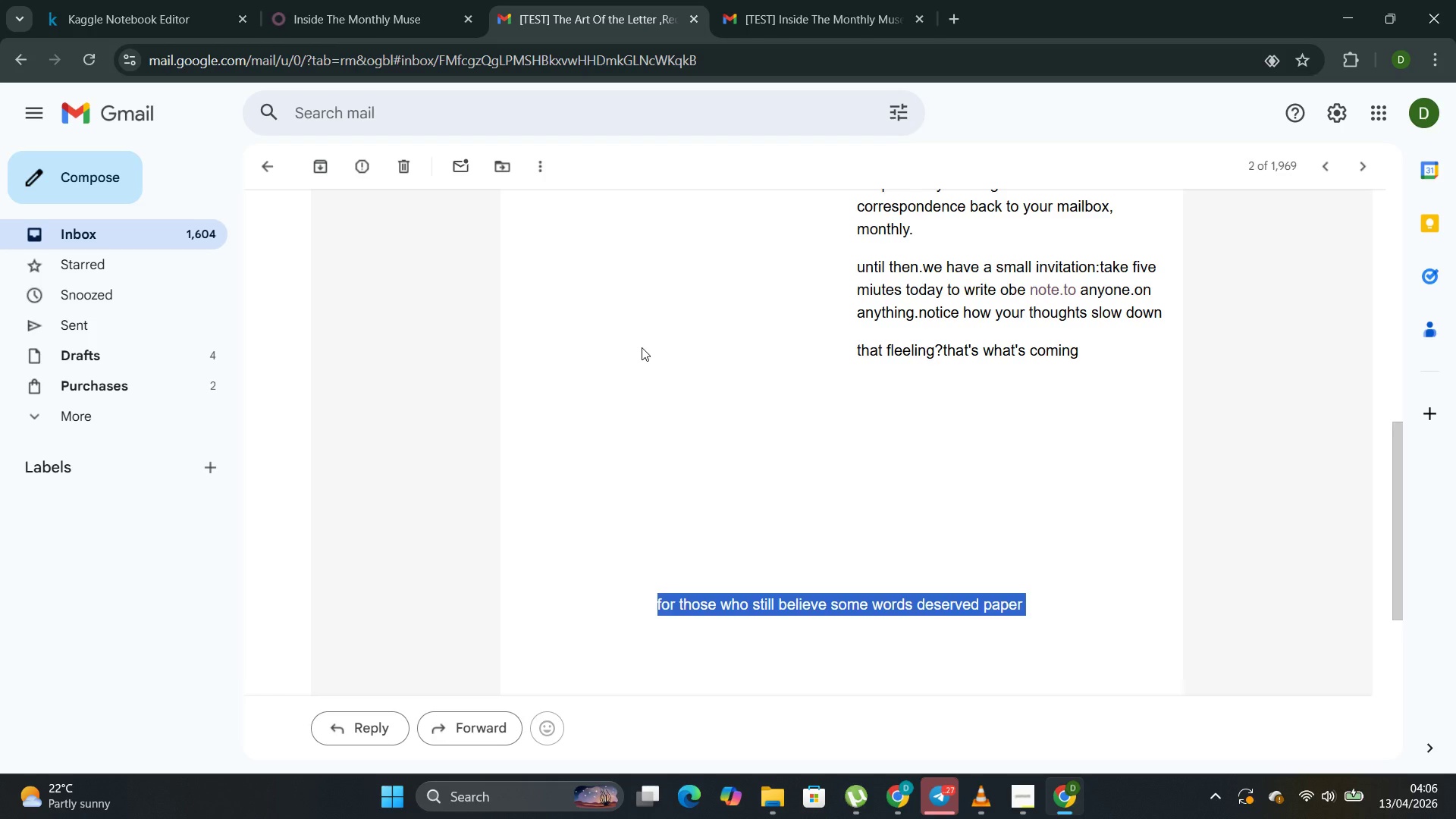 
left_click([641, 347])
 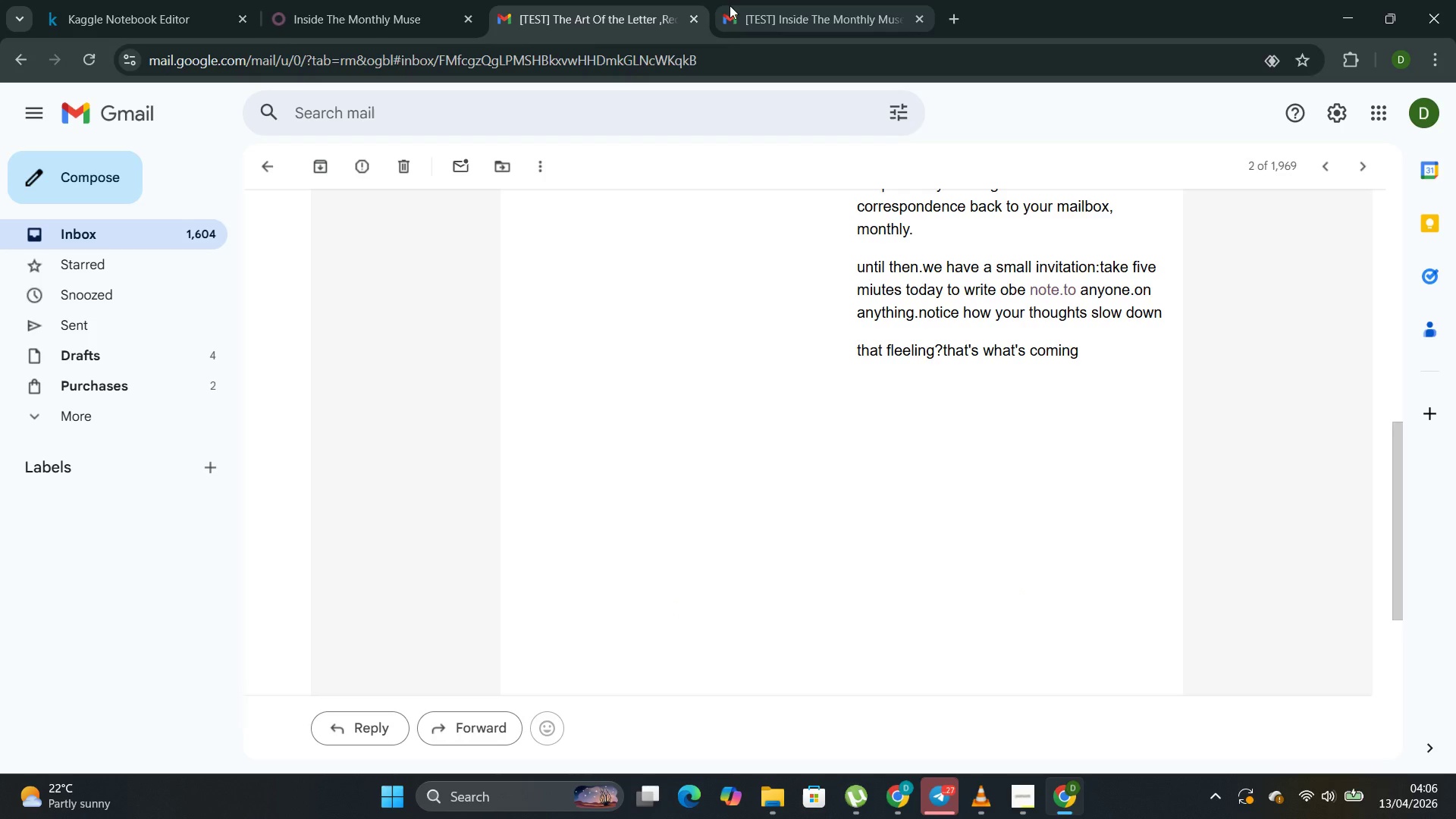 
left_click([770, 10])
 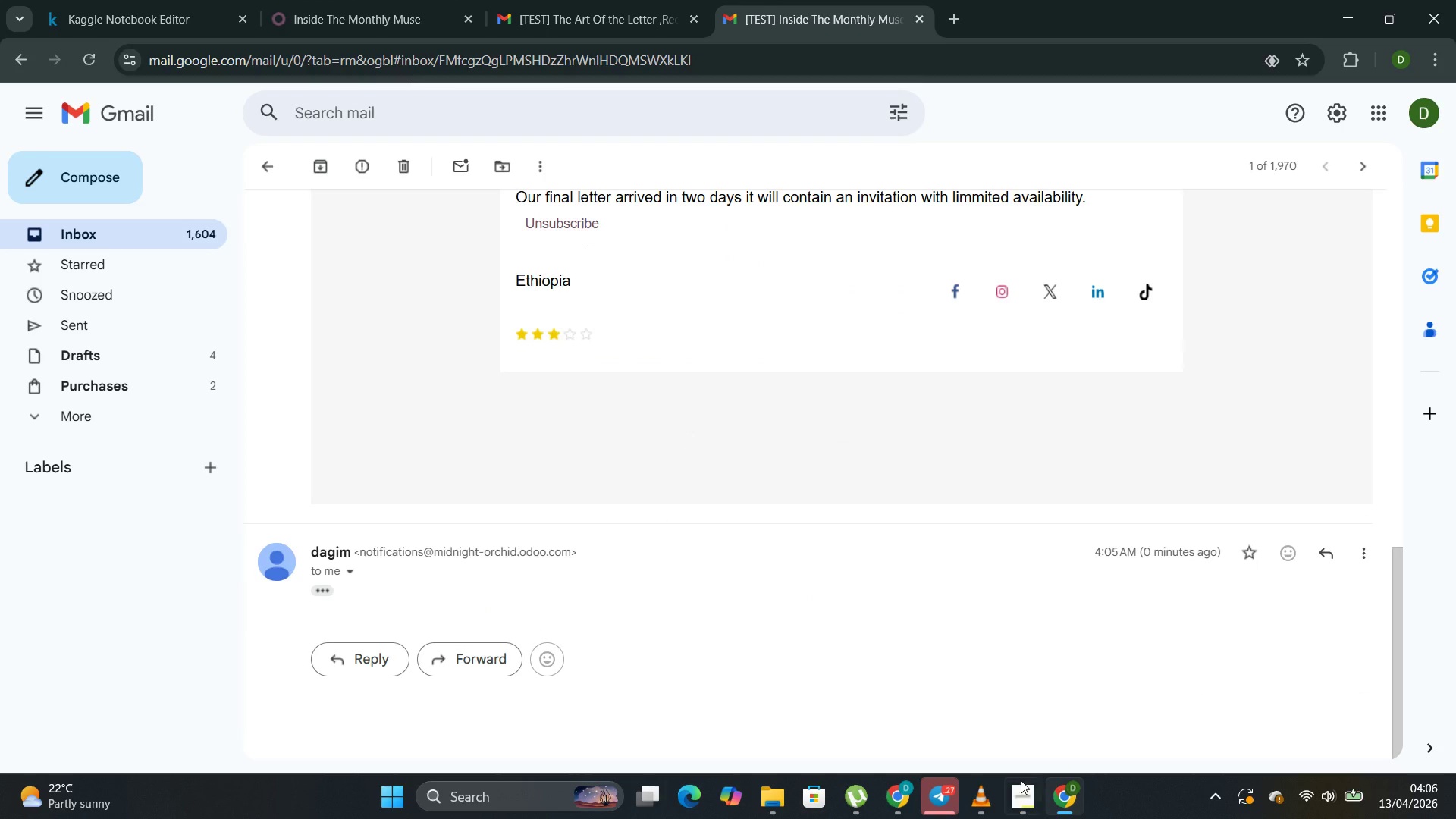 
wait(5.66)
 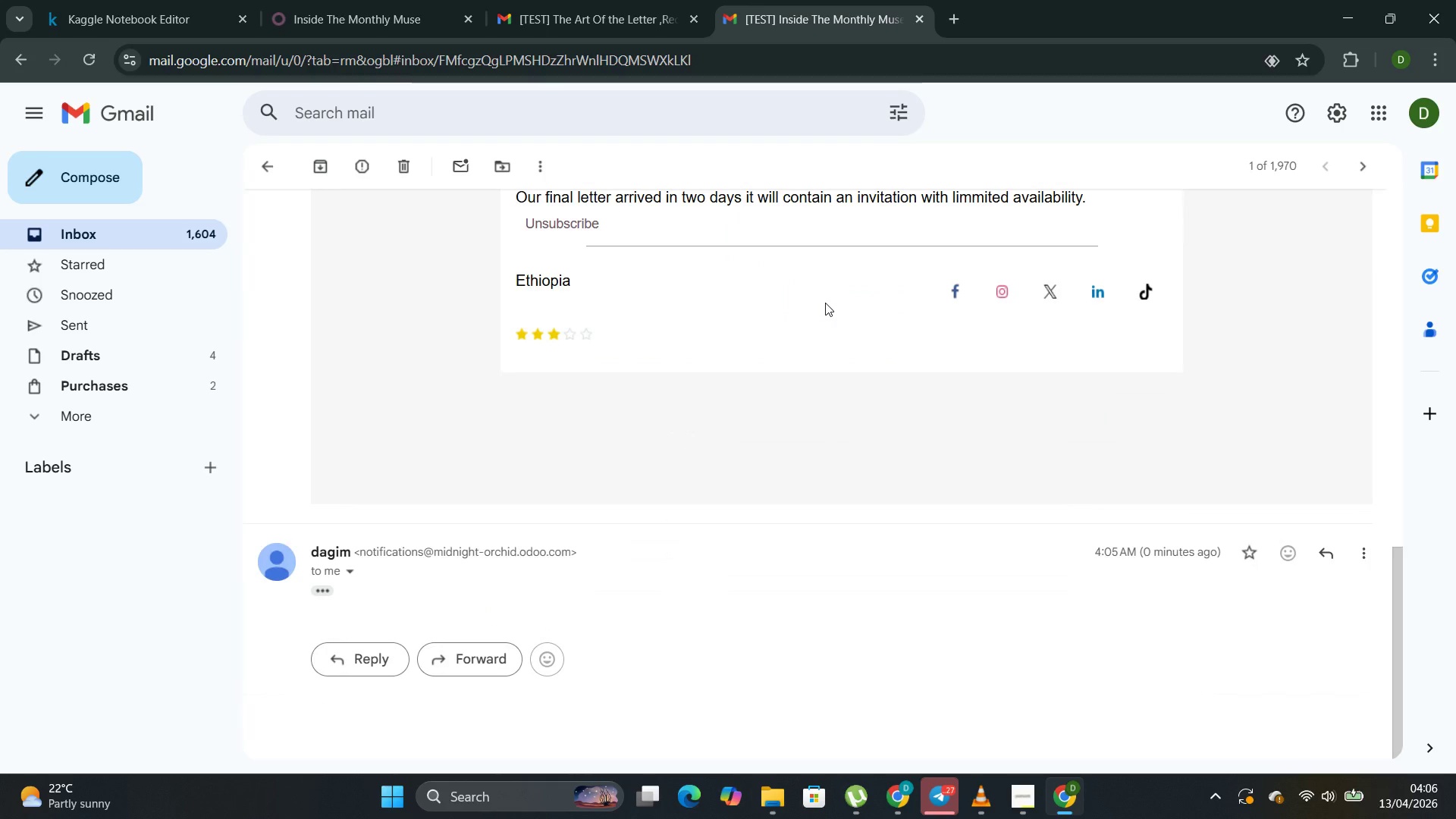 
left_click([980, 707])